 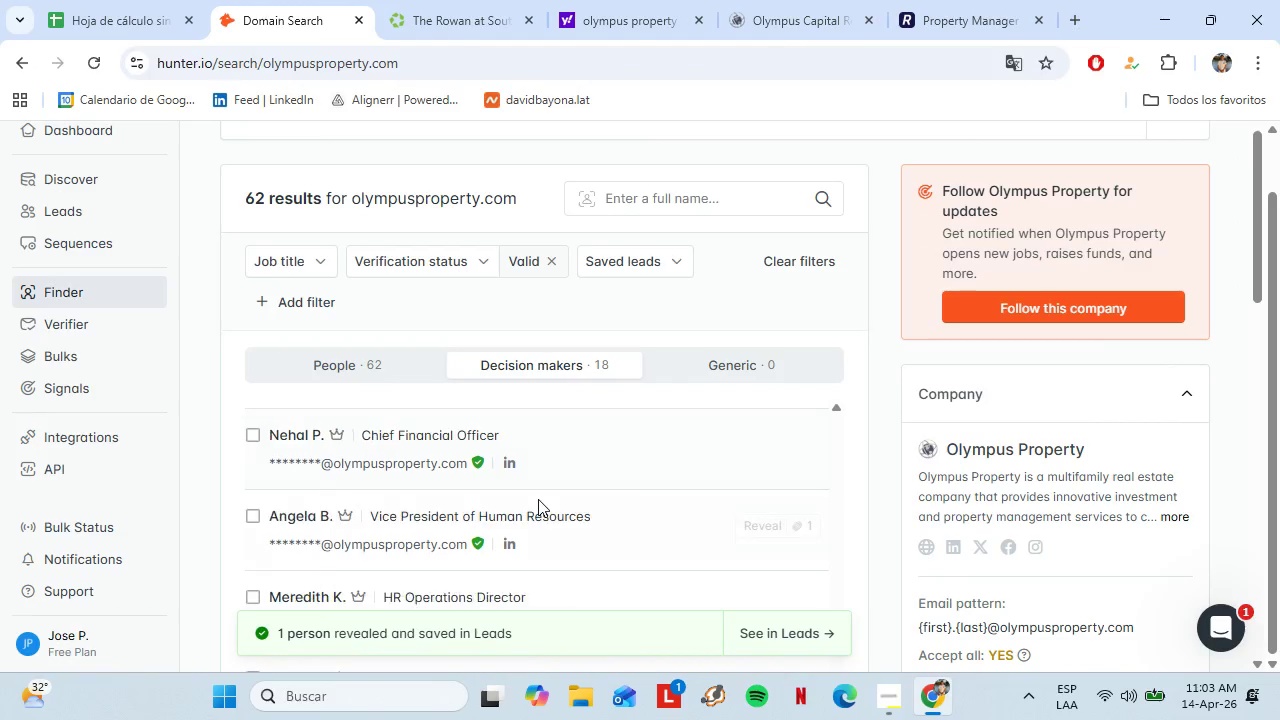 
scroll: coordinate [585, 550], scroll_direction: up, amount: 3.0
 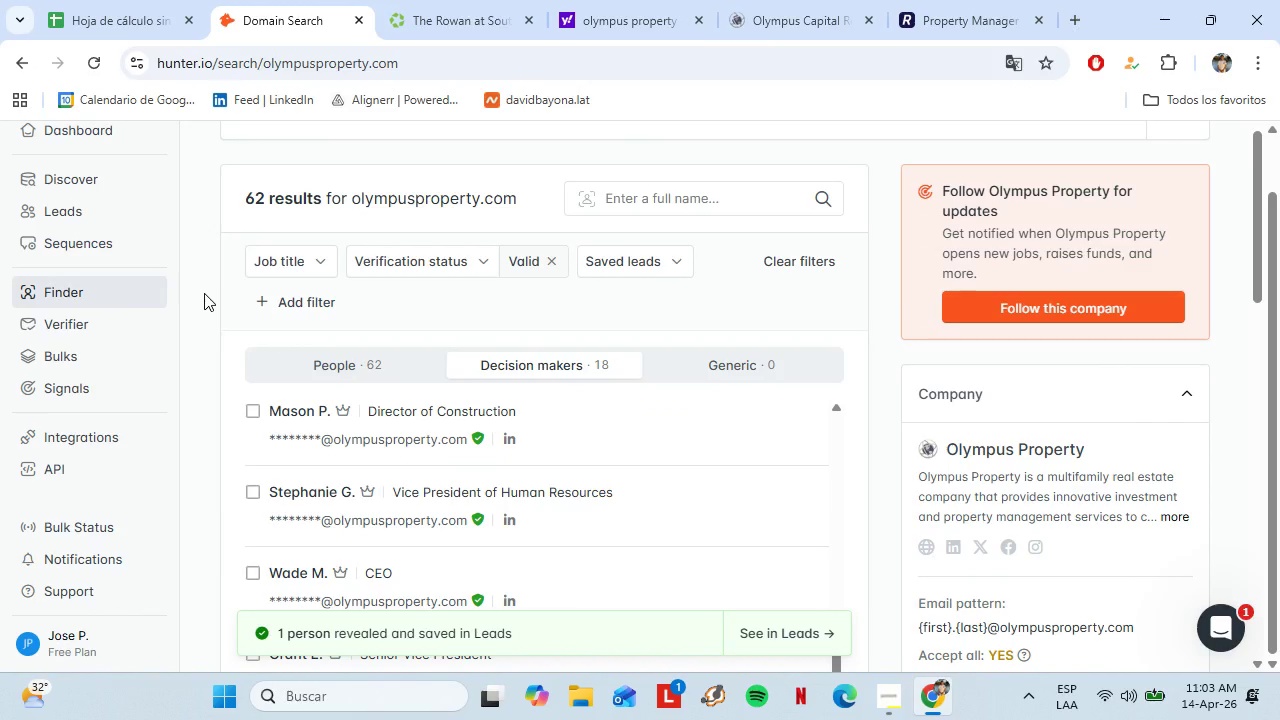 
left_click([126, 0])
 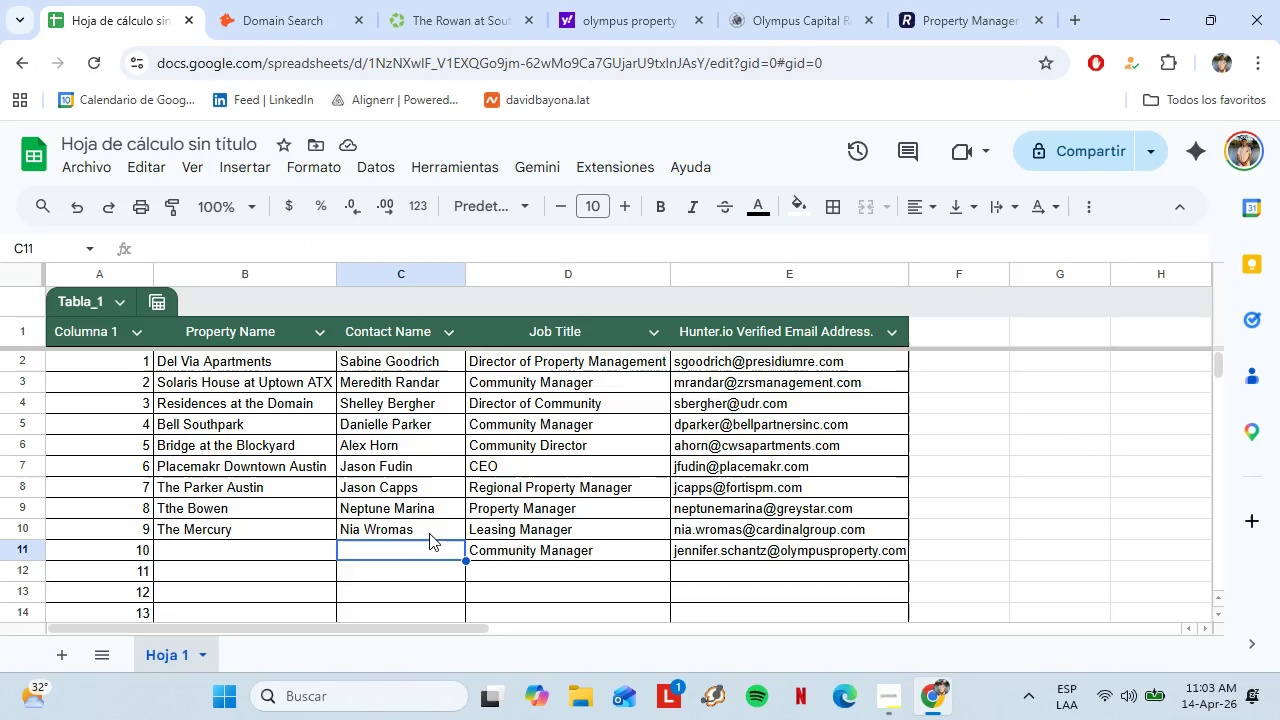 
mouse_move([296, 16])
 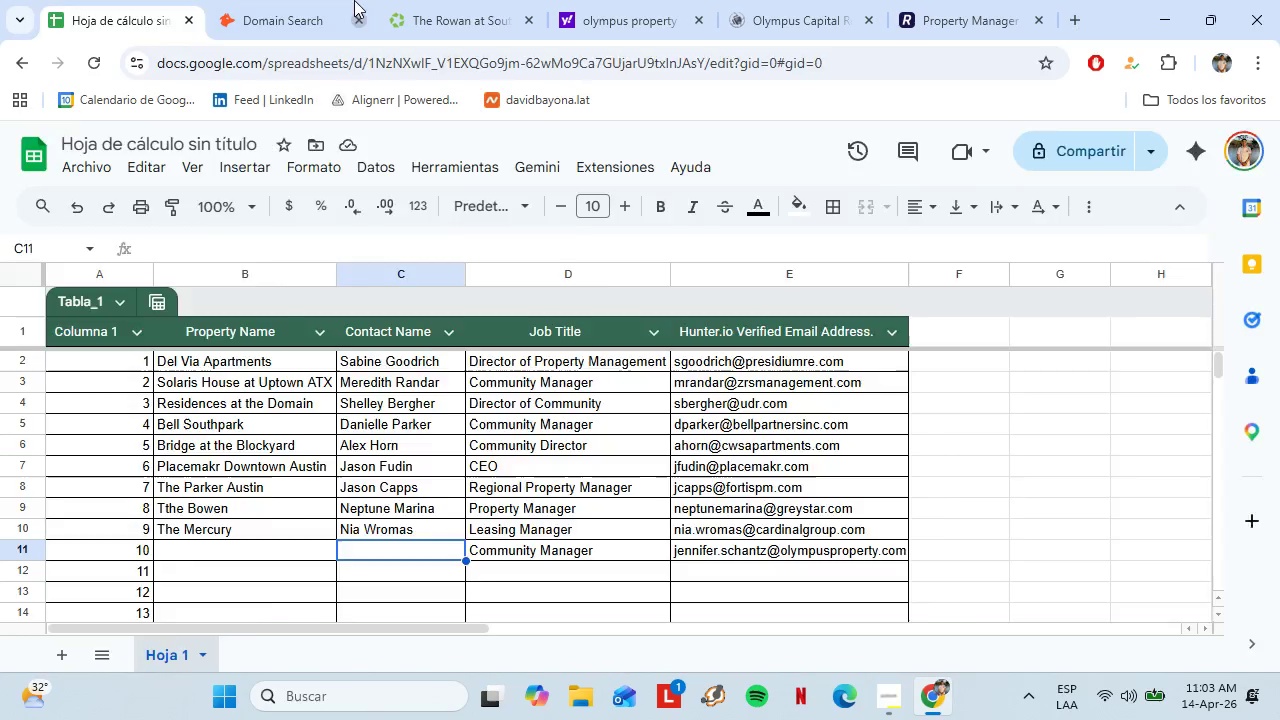 
left_click([295, 0])
 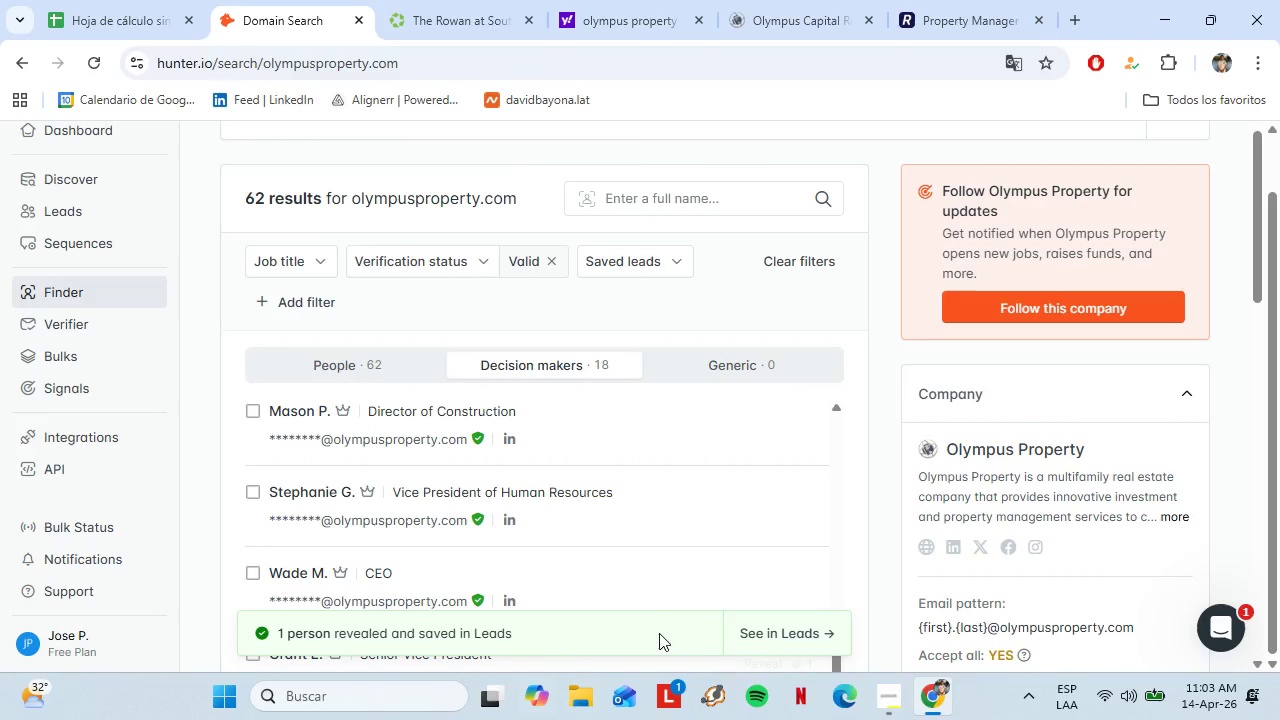 
left_click([787, 637])
 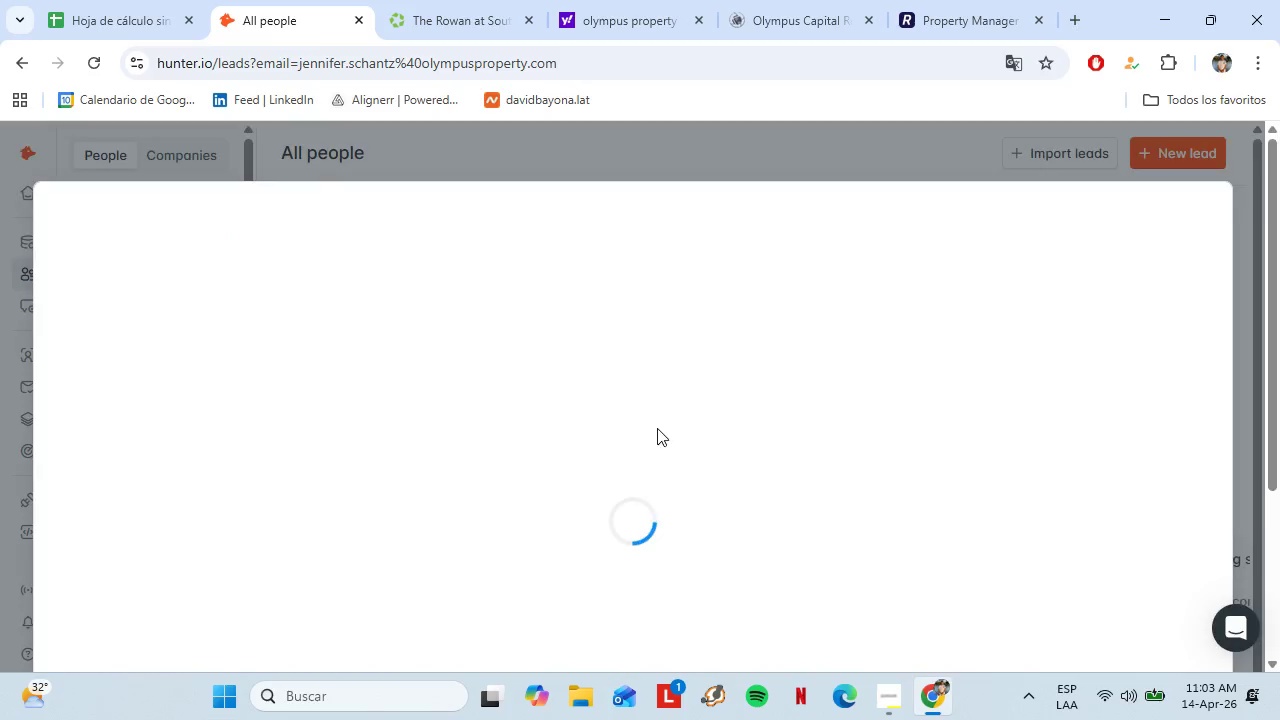 
left_click([103, 0])
 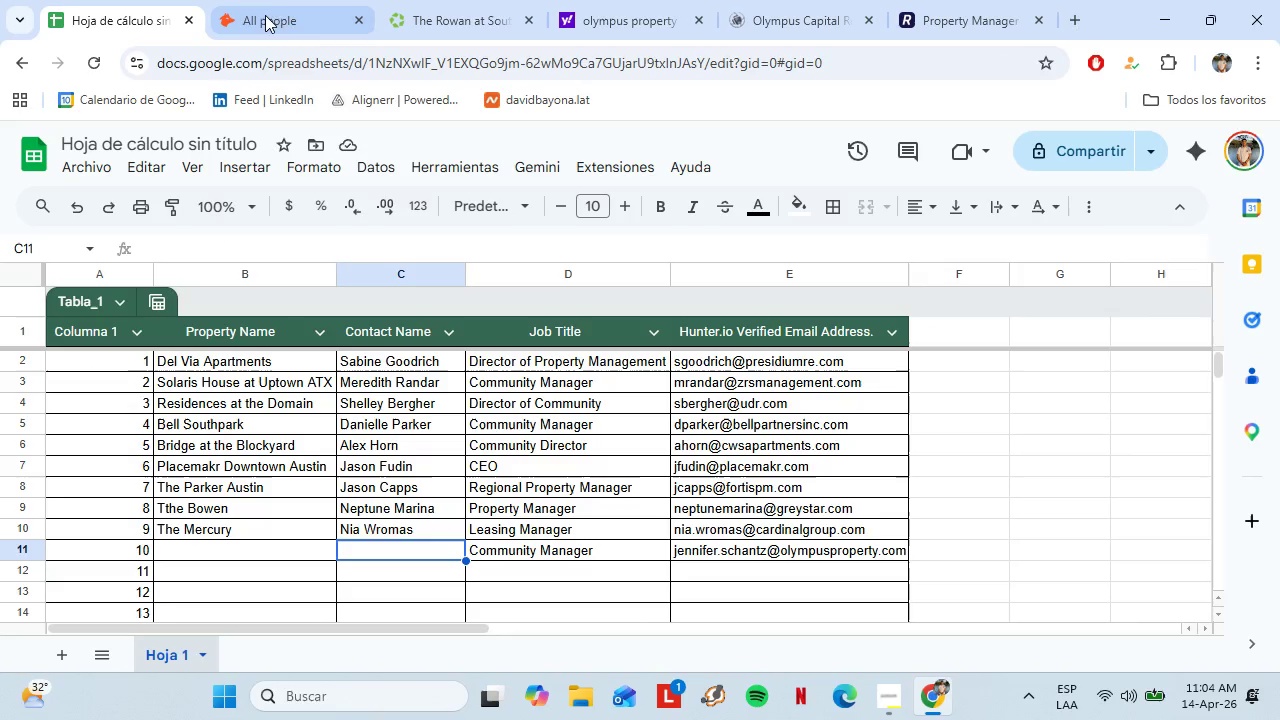 
left_click([267, 10])
 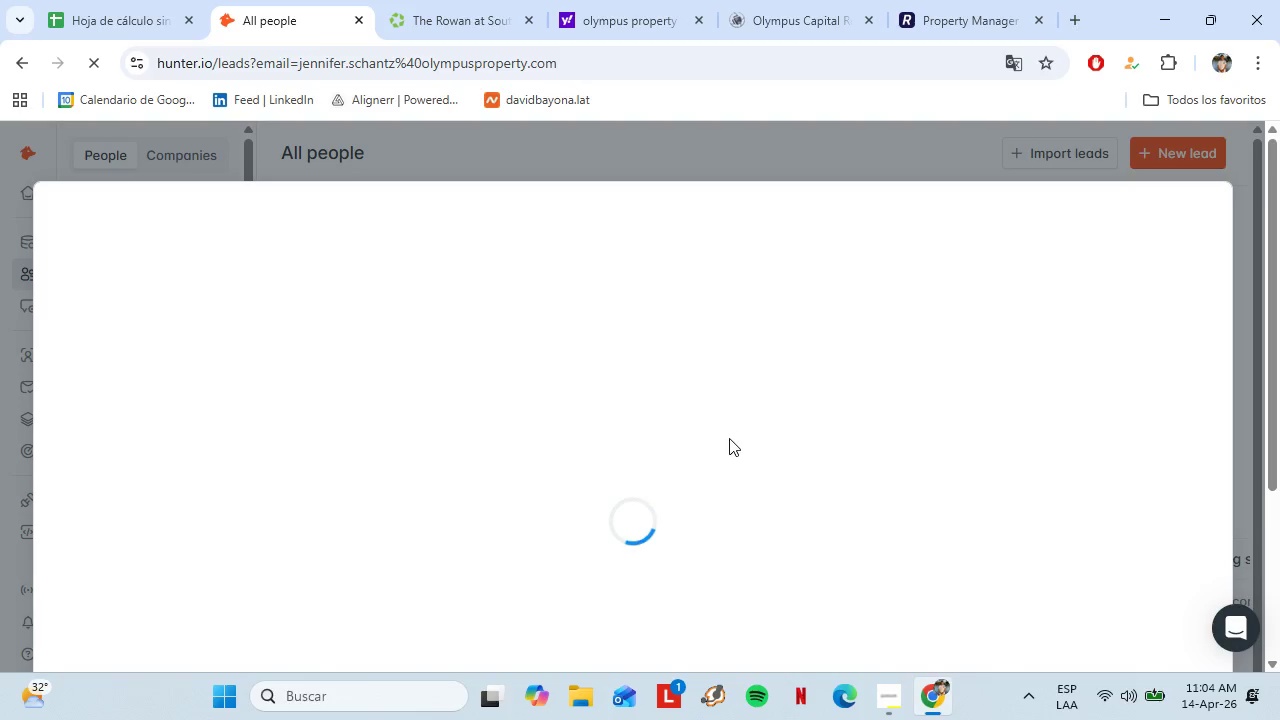 
scroll: coordinate [729, 438], scroll_direction: down, amount: 2.0
 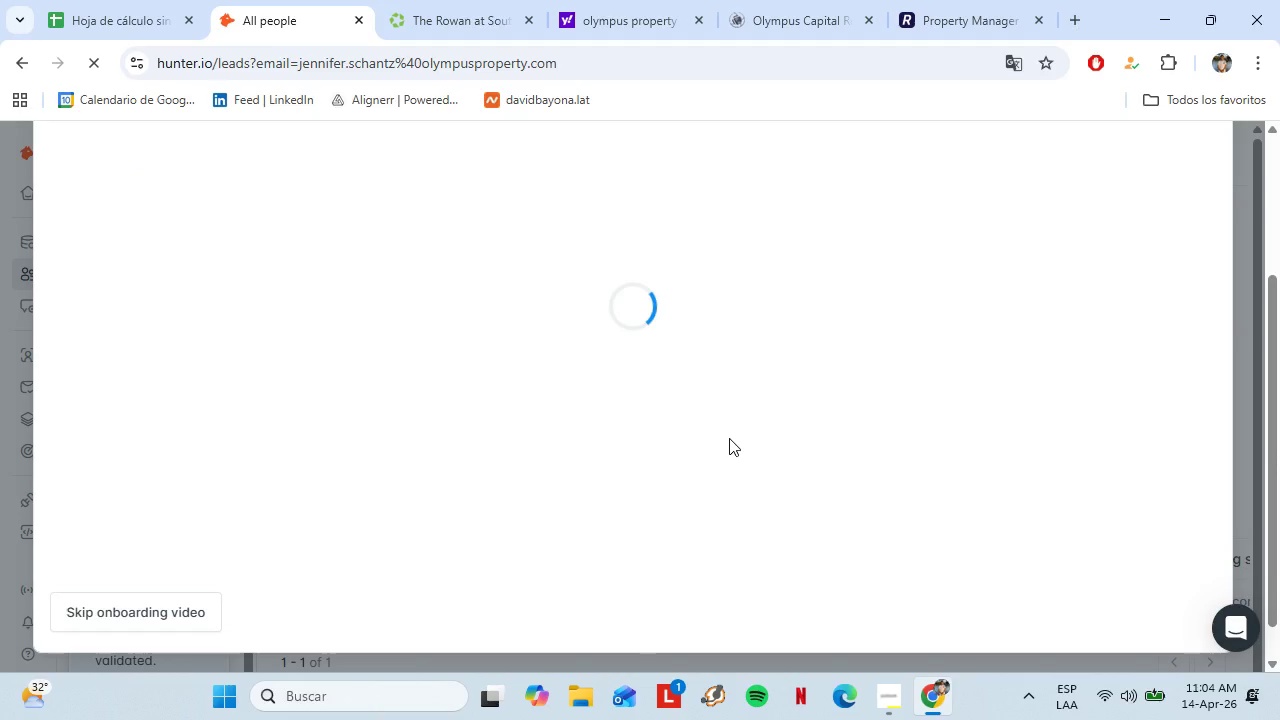 
left_click([146, 589])
 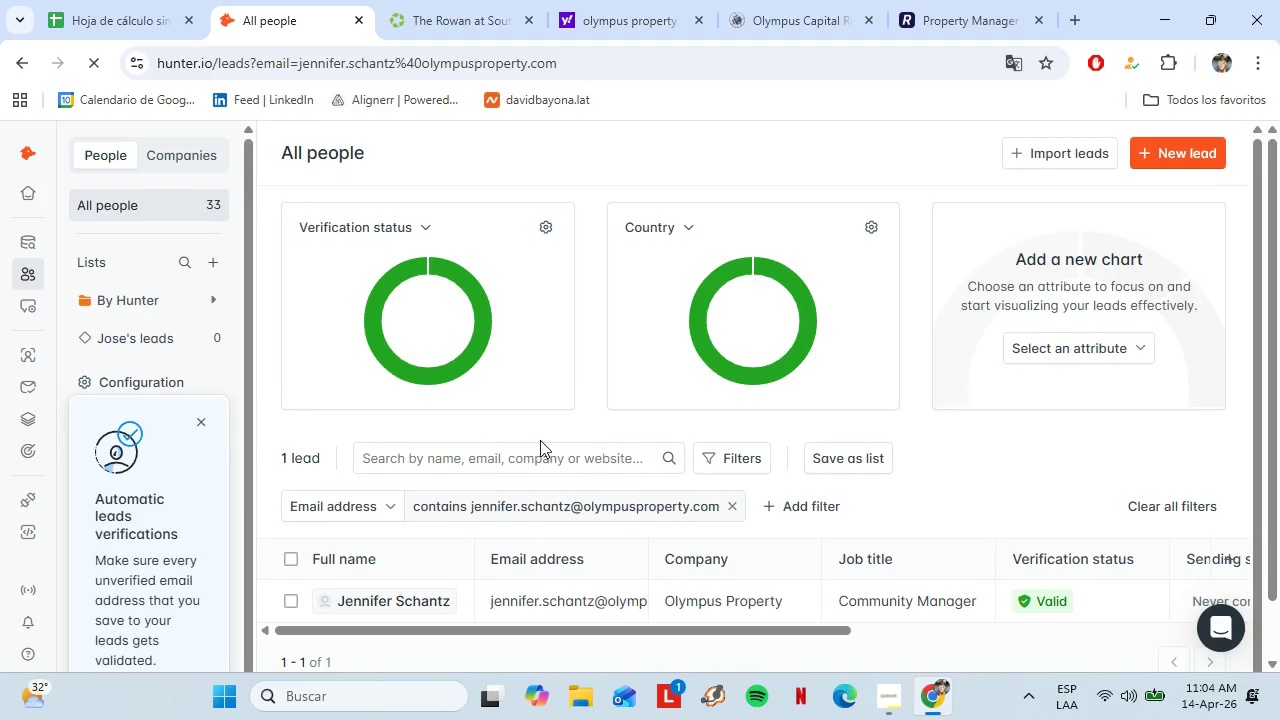 
scroll: coordinate [540, 440], scroll_direction: down, amount: 7.0
 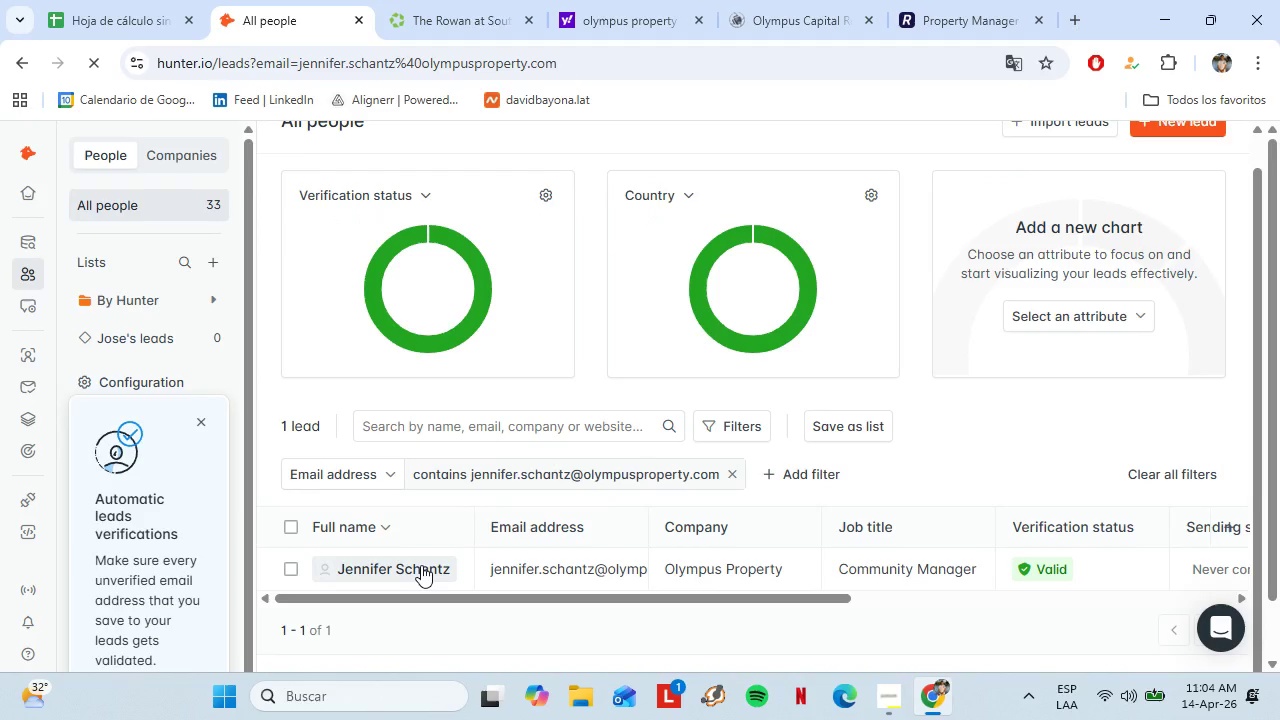 
left_click([421, 565])
 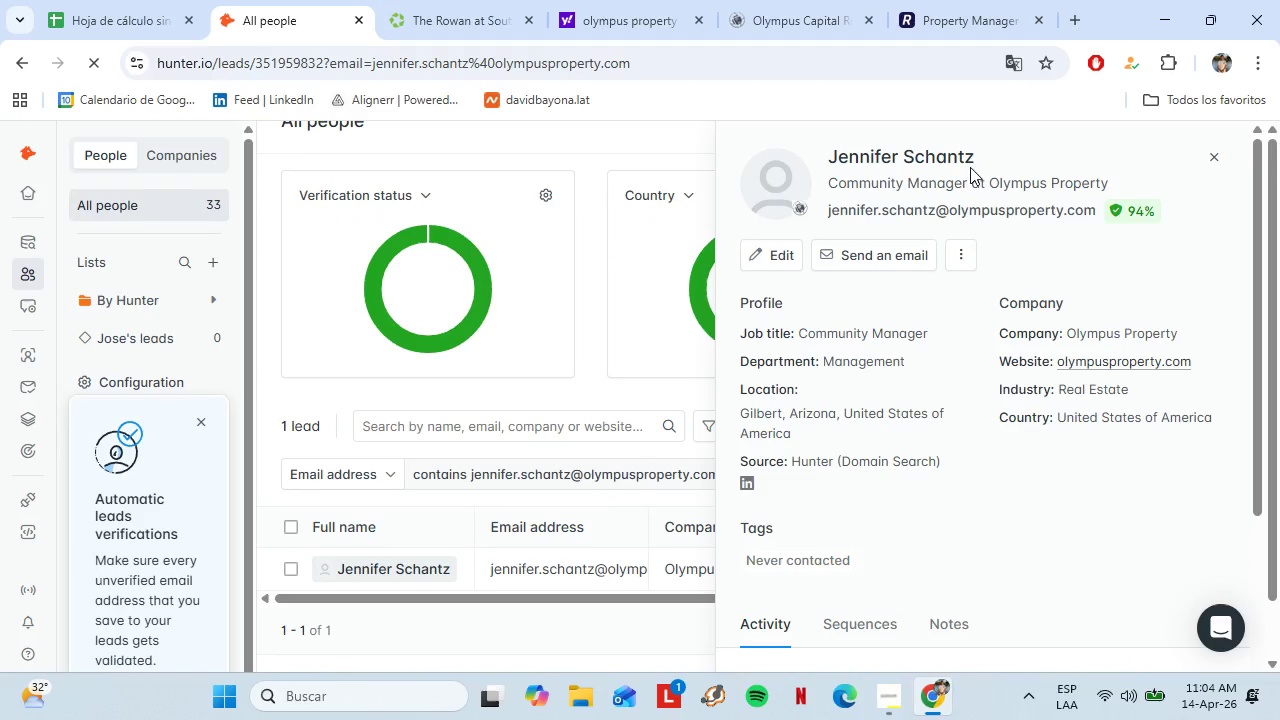 
left_click_drag(start_coordinate=[977, 161], to_coordinate=[830, 158])
 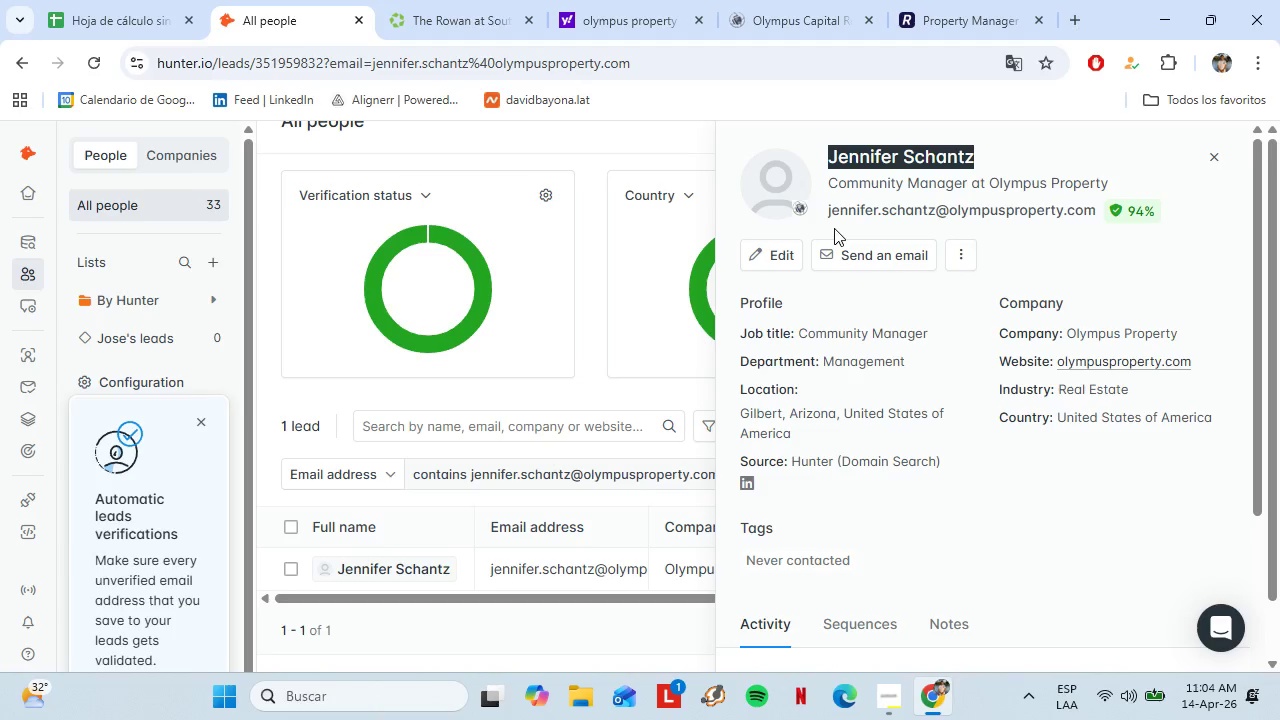 
key(Control+C)
 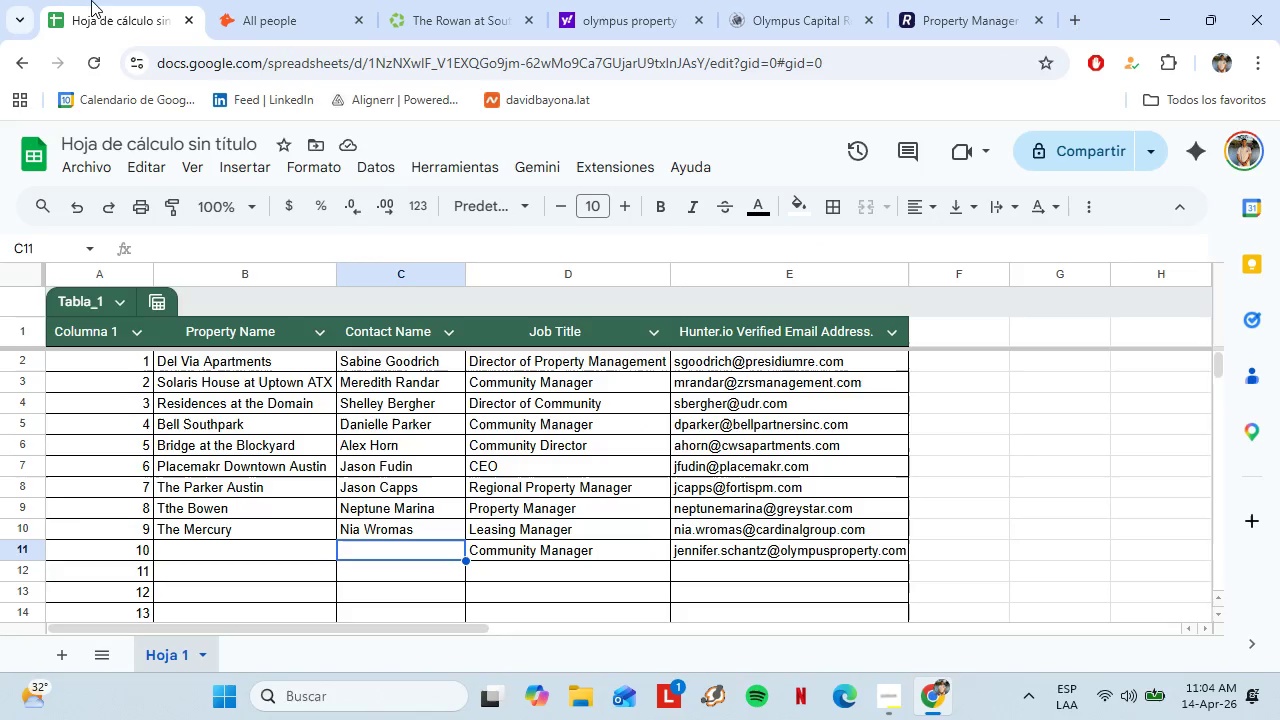 
left_click([91, 0])
 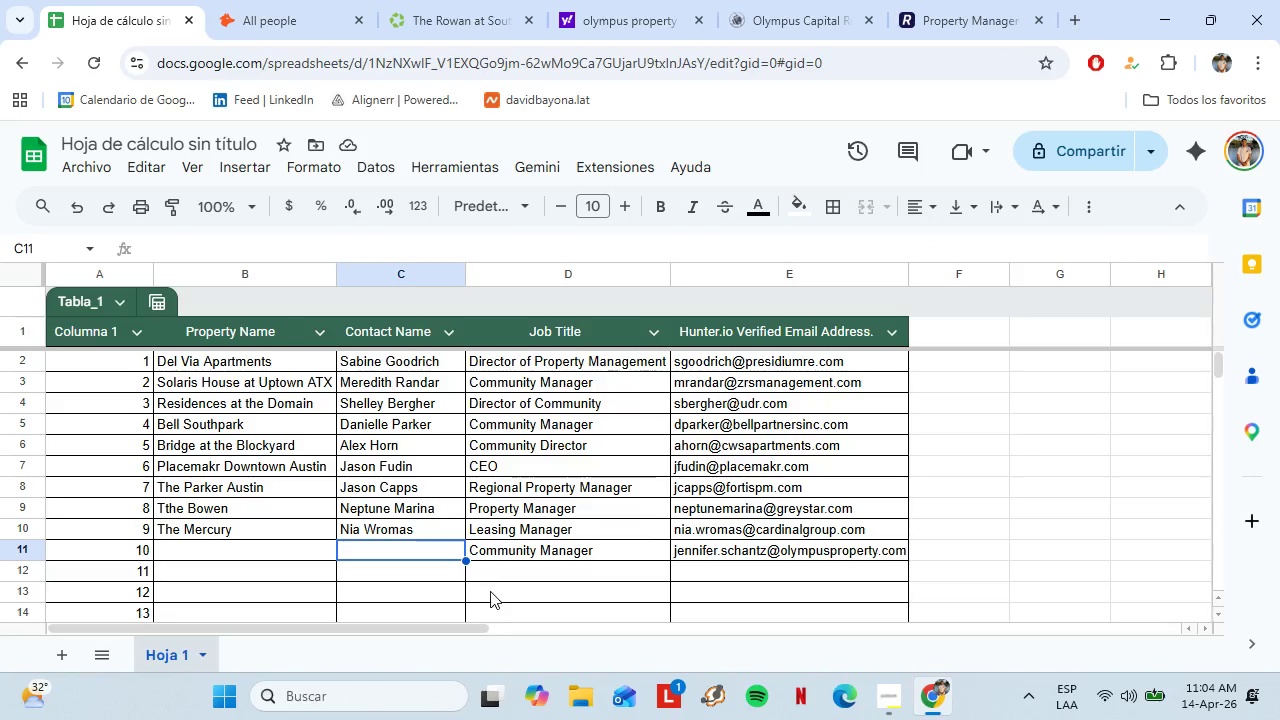 
key(Control+Shift+V)
 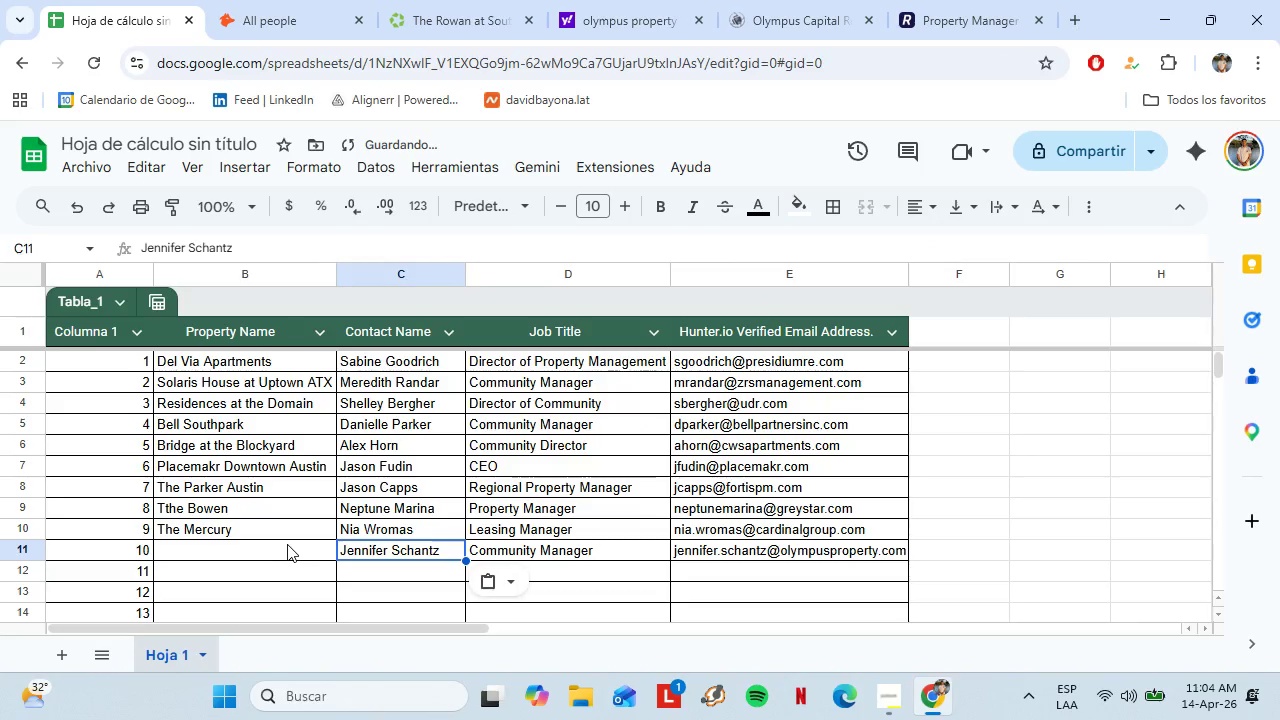 
left_click([287, 544])
 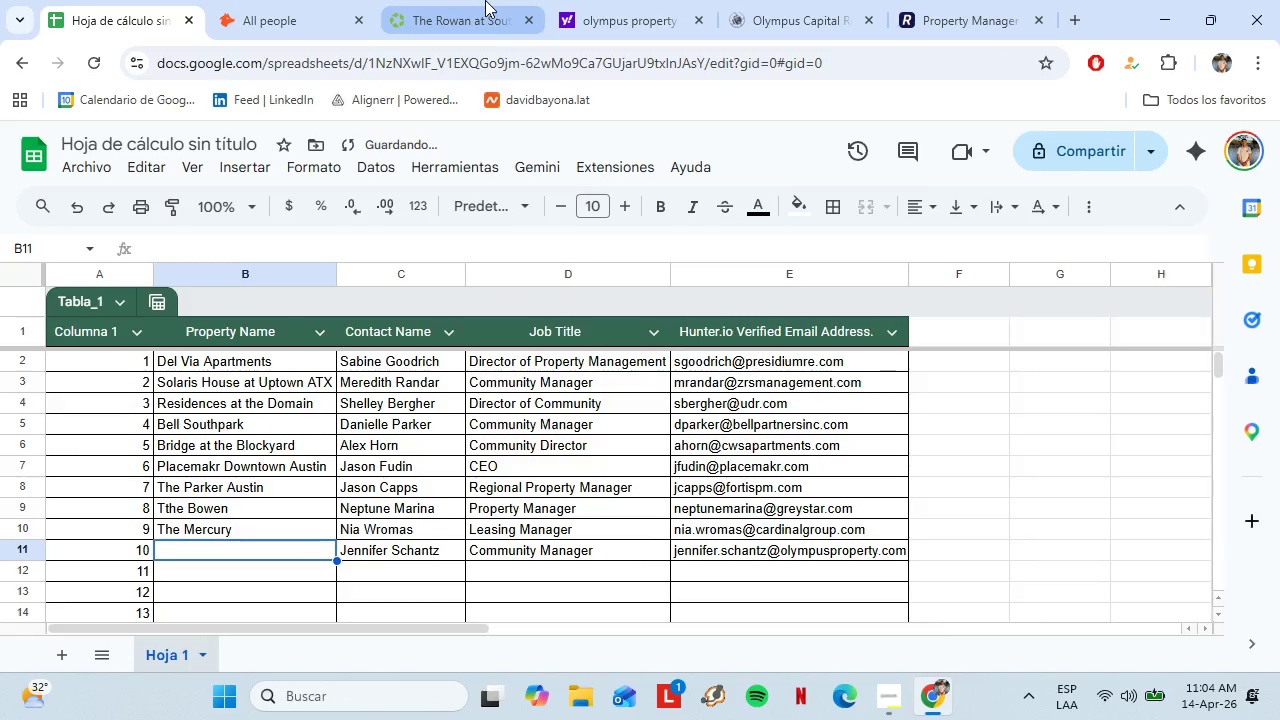 
left_click([485, 0])
 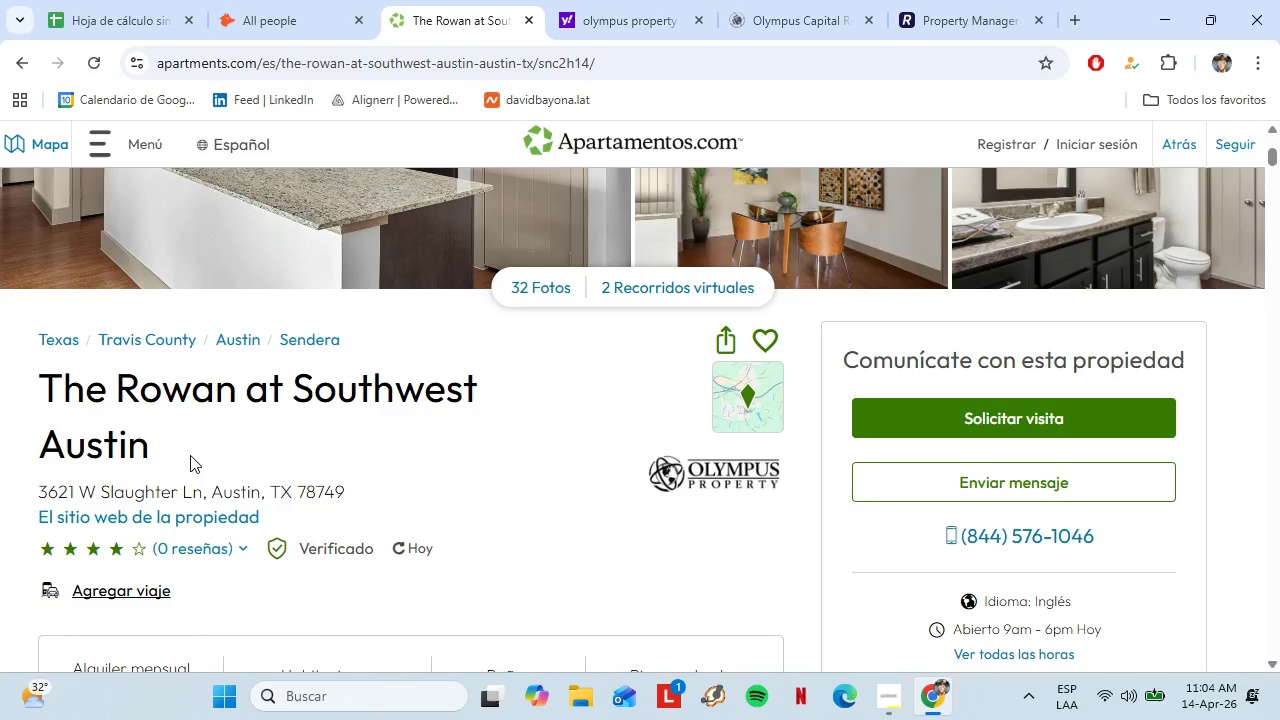 
left_click_drag(start_coordinate=[175, 449], to_coordinate=[38, 380])
 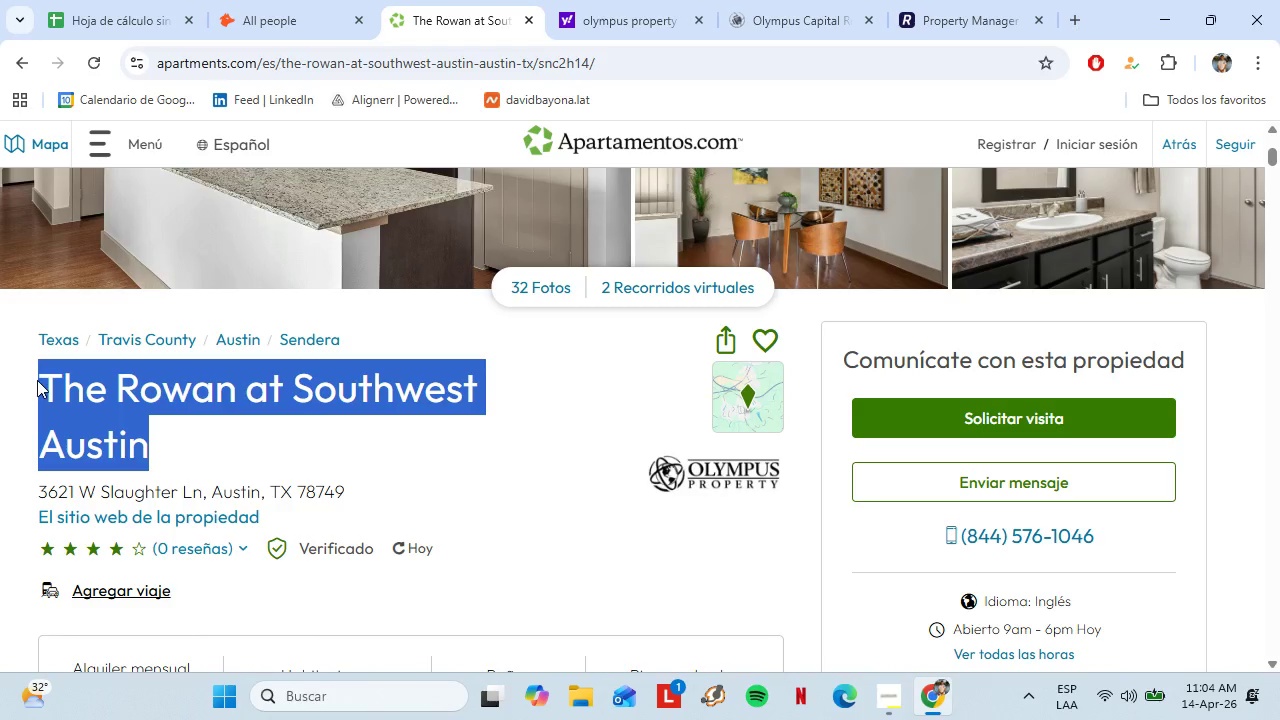 
key(Control+C)
 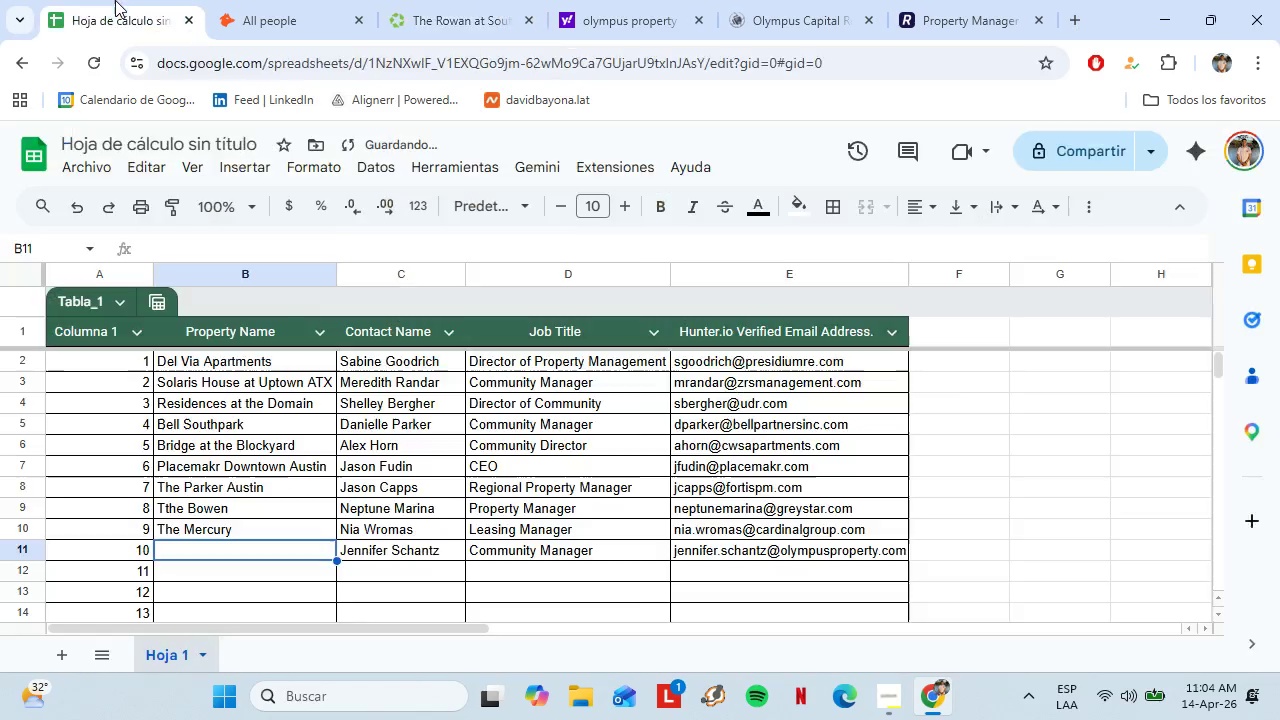 
left_click([115, 0])
 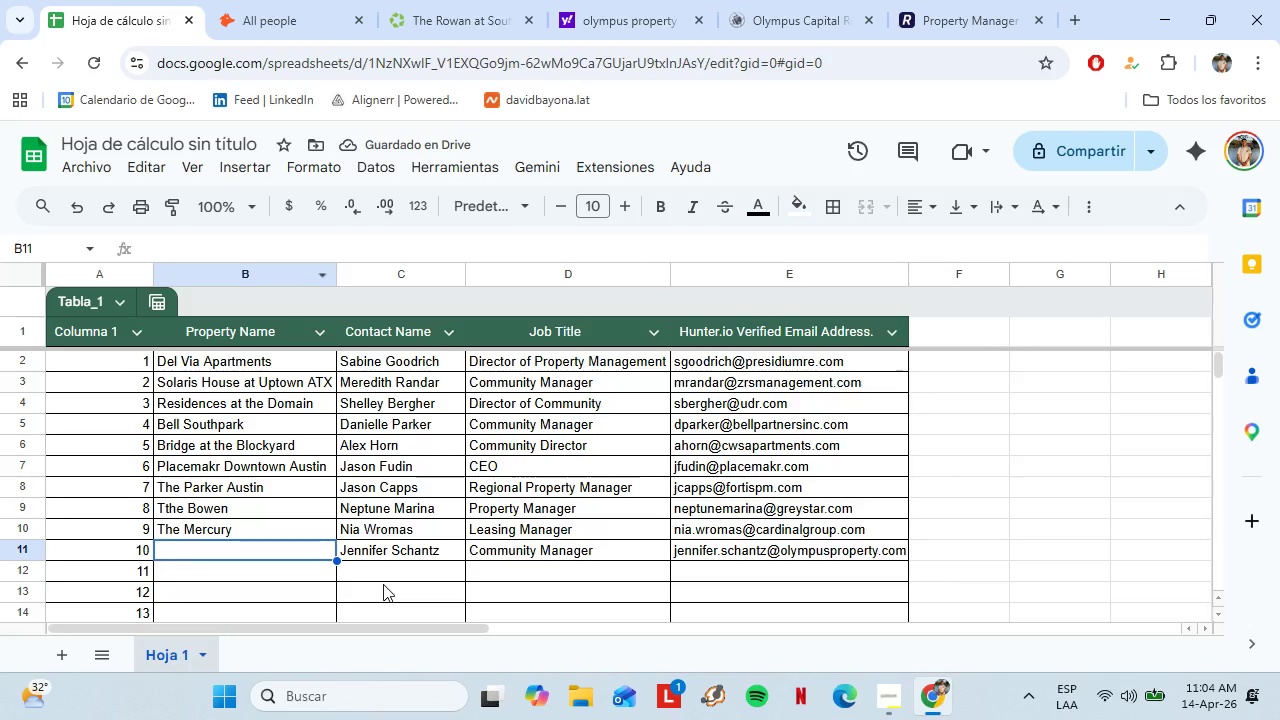 
key(Control+Shift+V)
 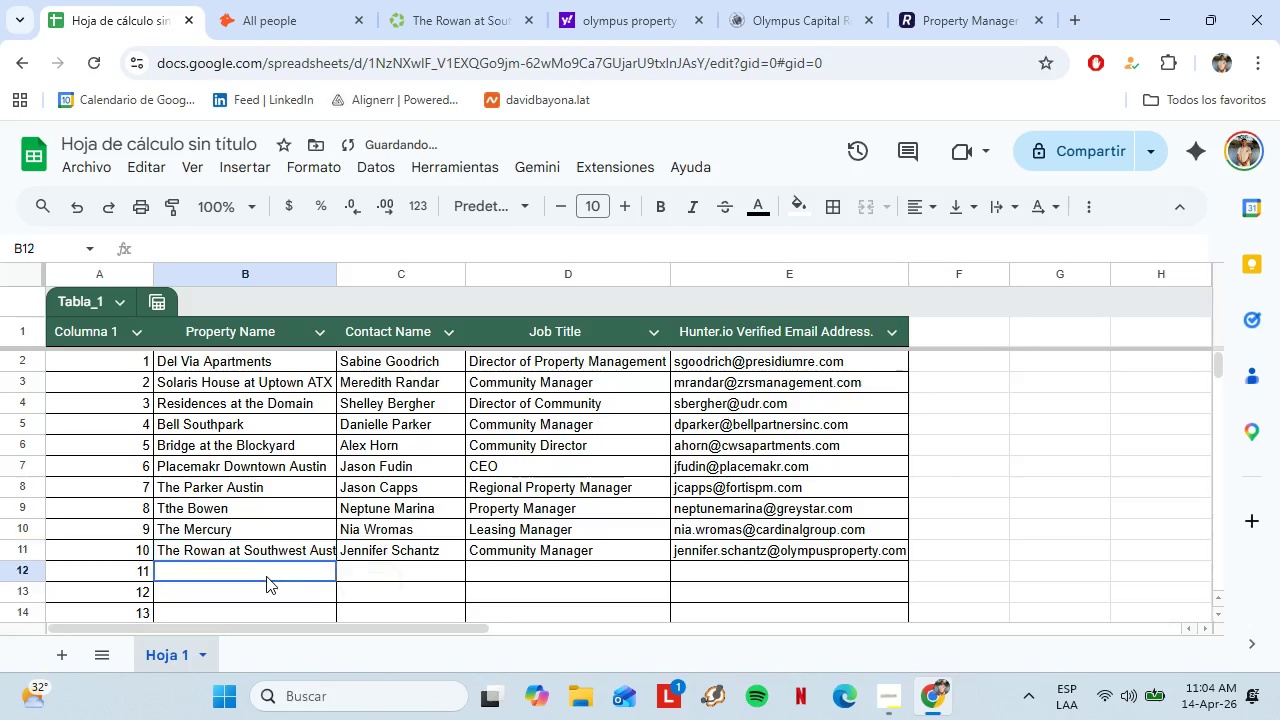 
left_click([266, 576])
 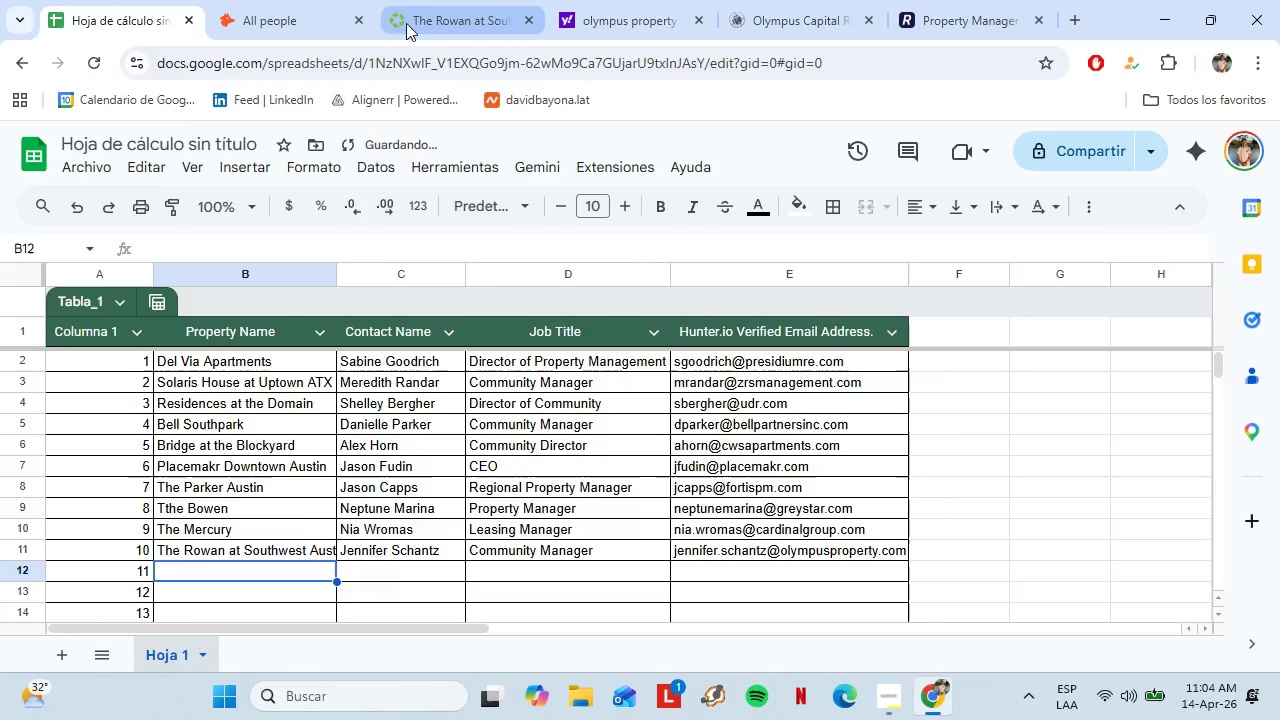 
left_click([406, 23])
 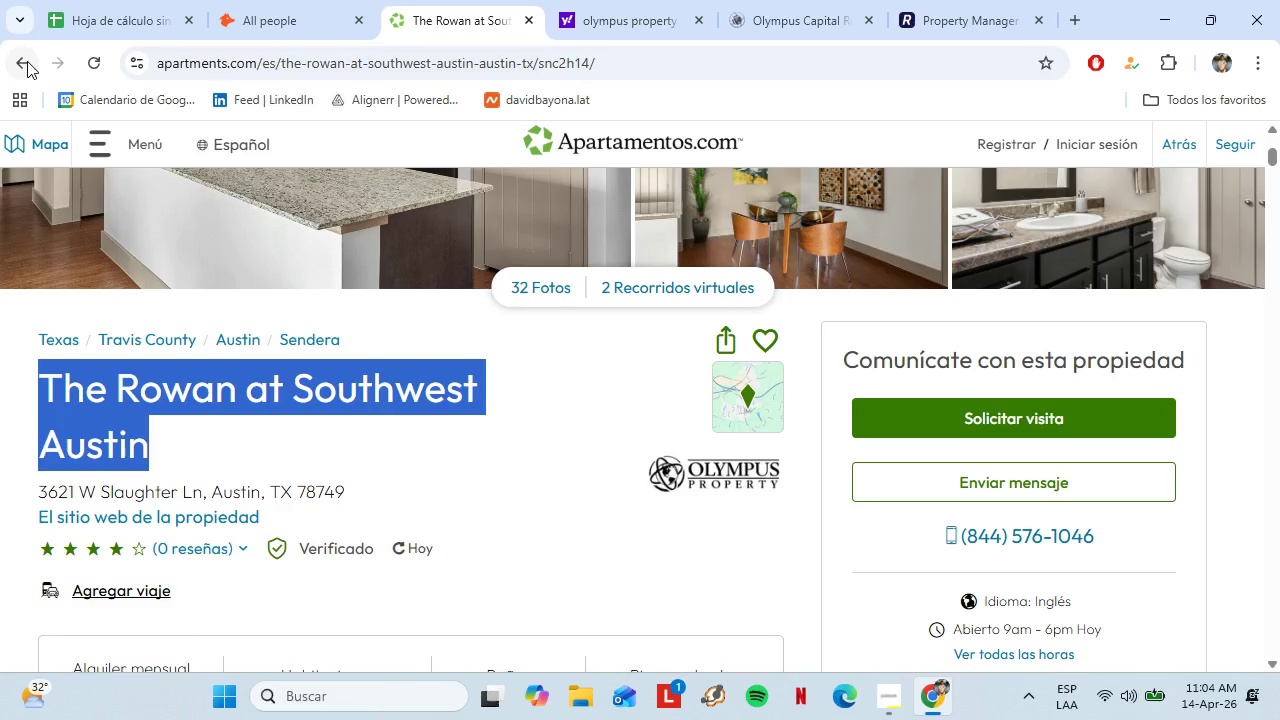 
left_click([27, 61])
 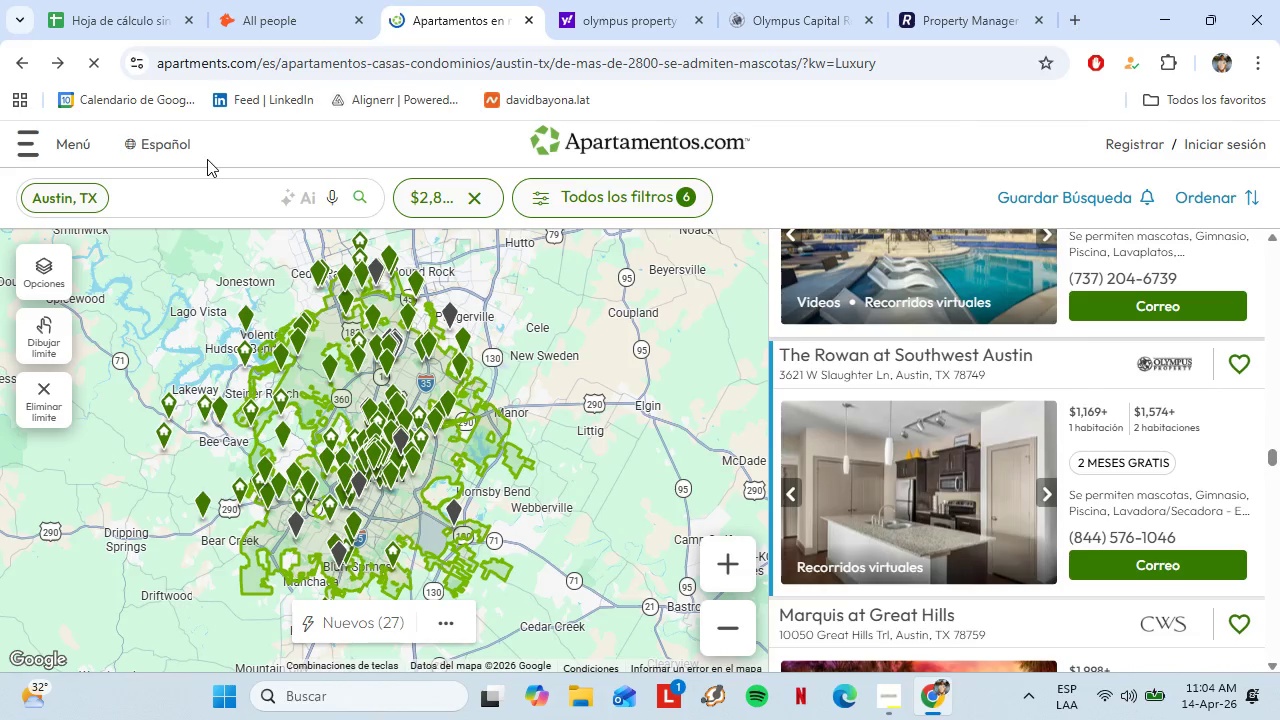 
wait(22.67)
 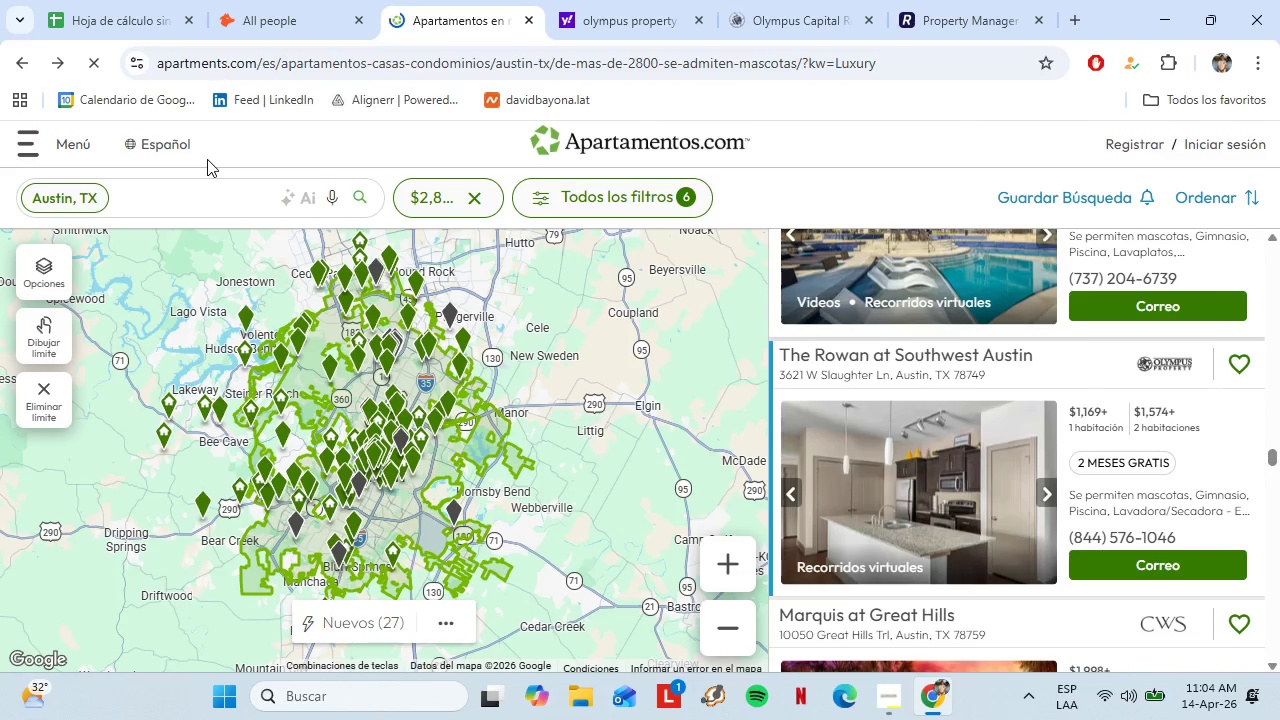 
left_click([598, 0])
 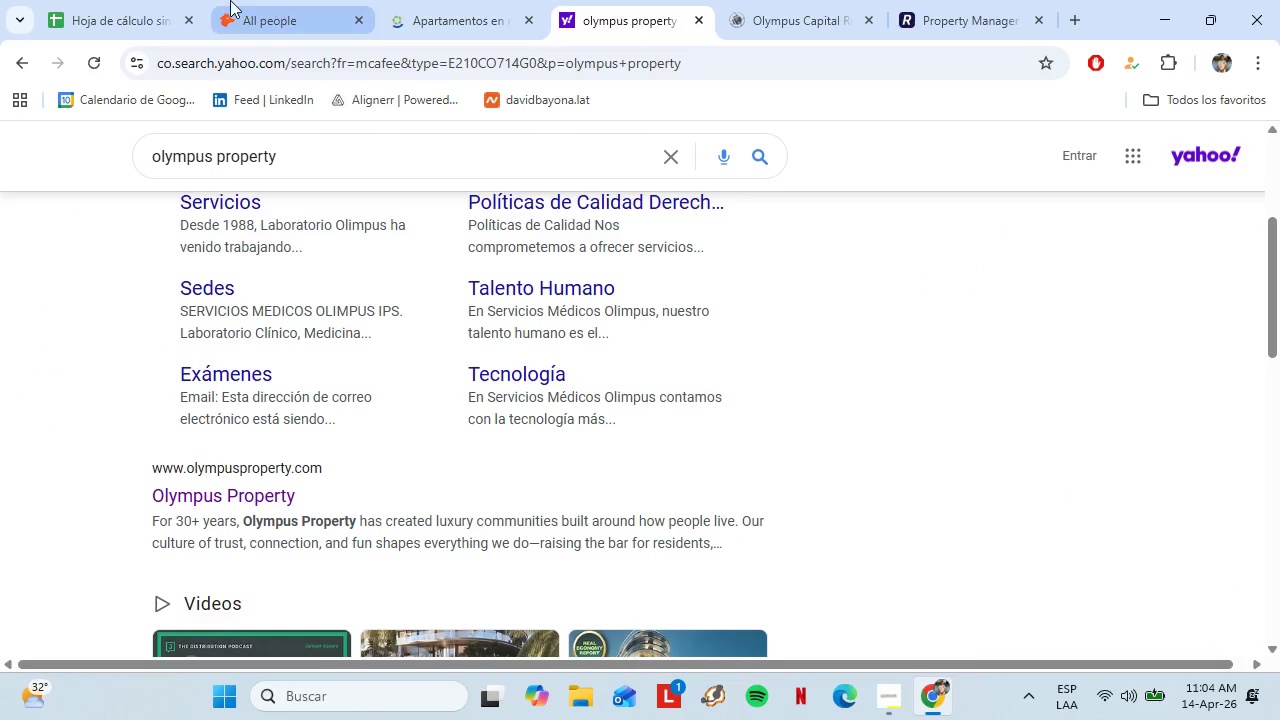 
left_click([230, 0])
 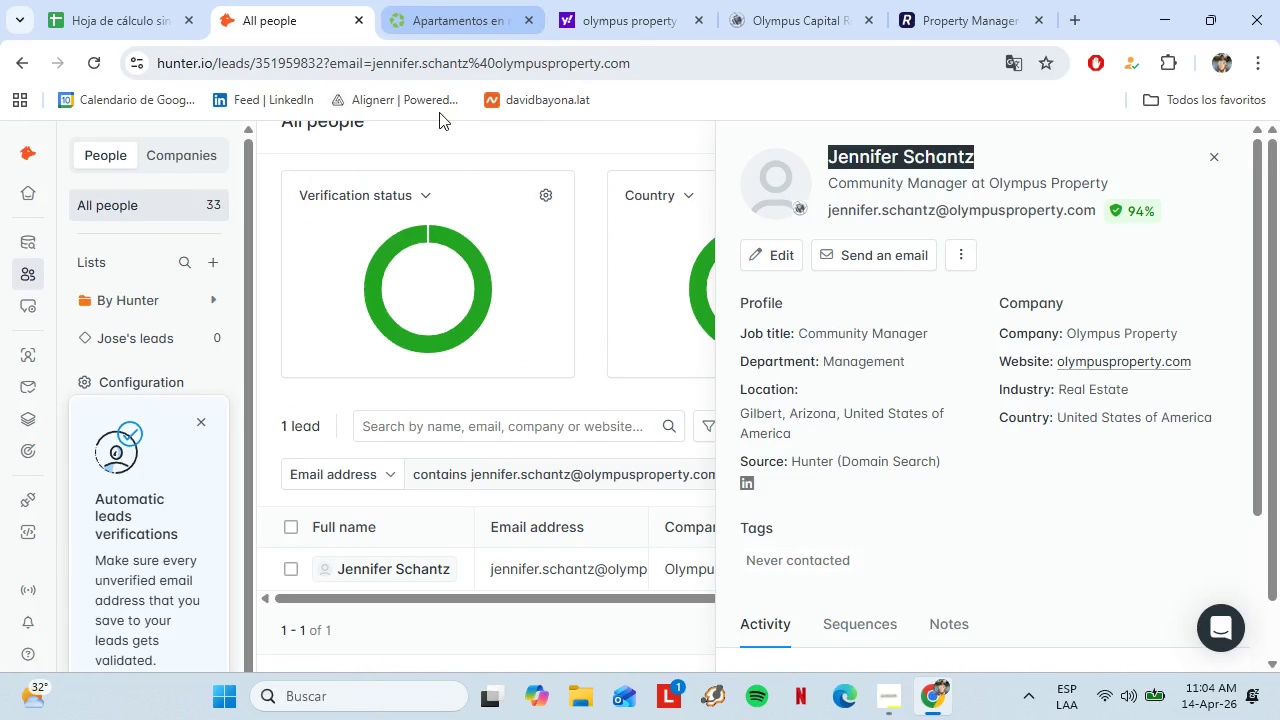 
scroll: coordinate [361, 276], scroll_direction: up, amount: 2.0
 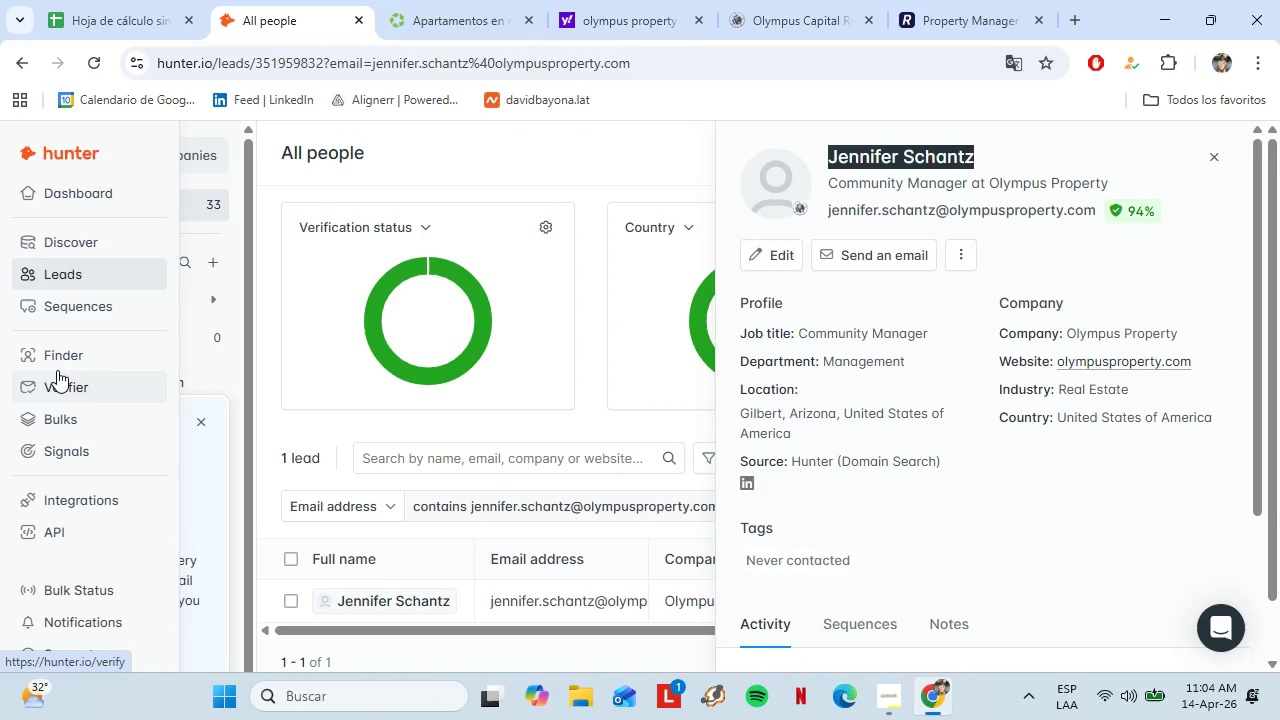 
left_click([57, 365])
 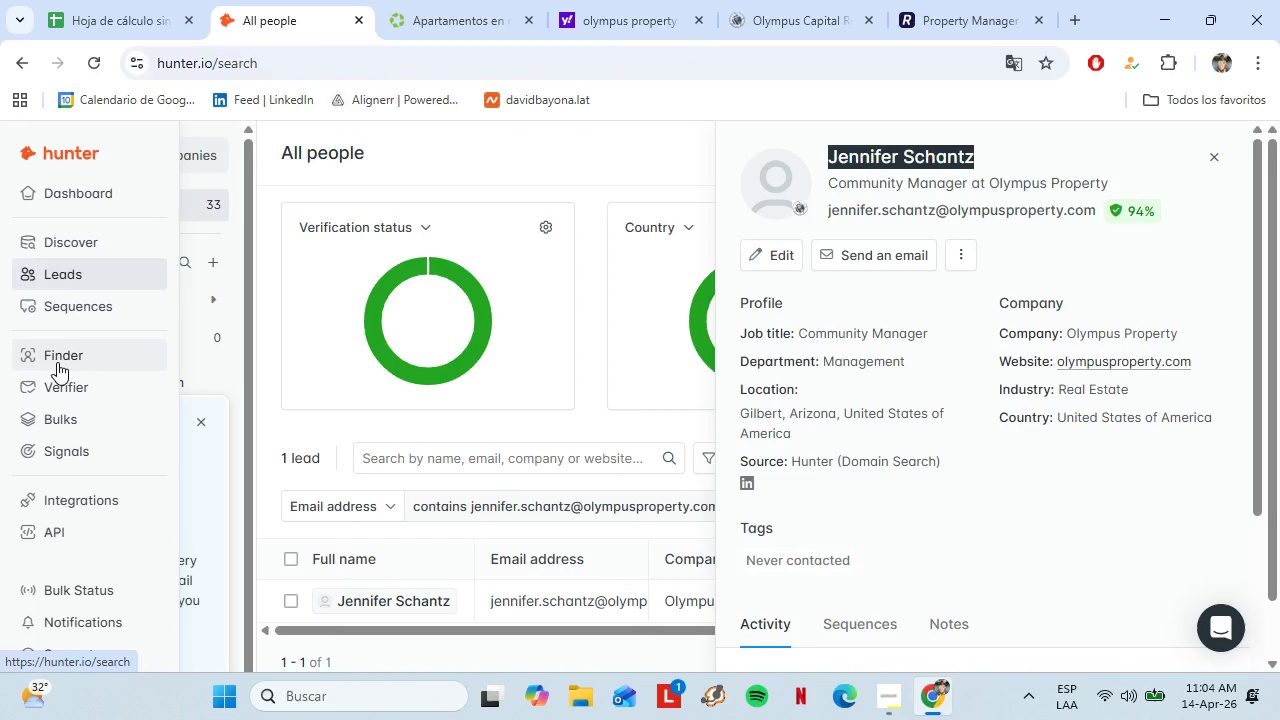 
left_click([443, 0])
 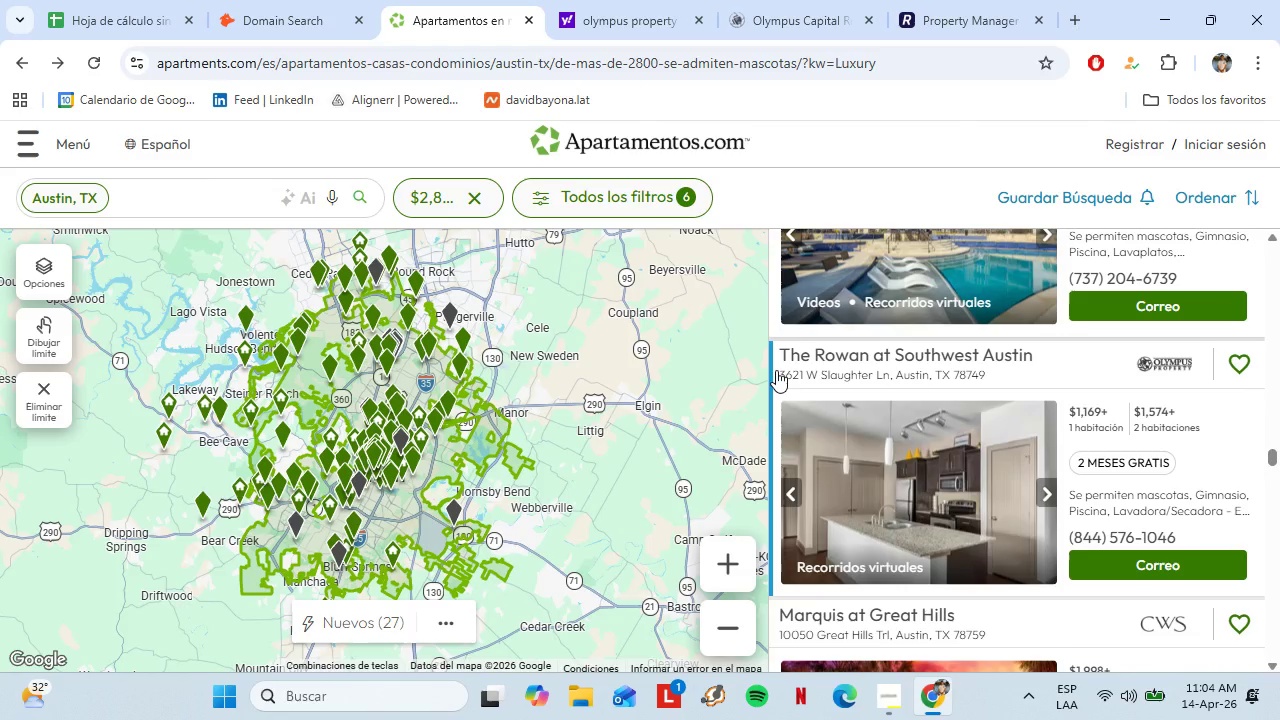 
scroll: coordinate [866, 388], scroll_direction: down, amount: 4.0
 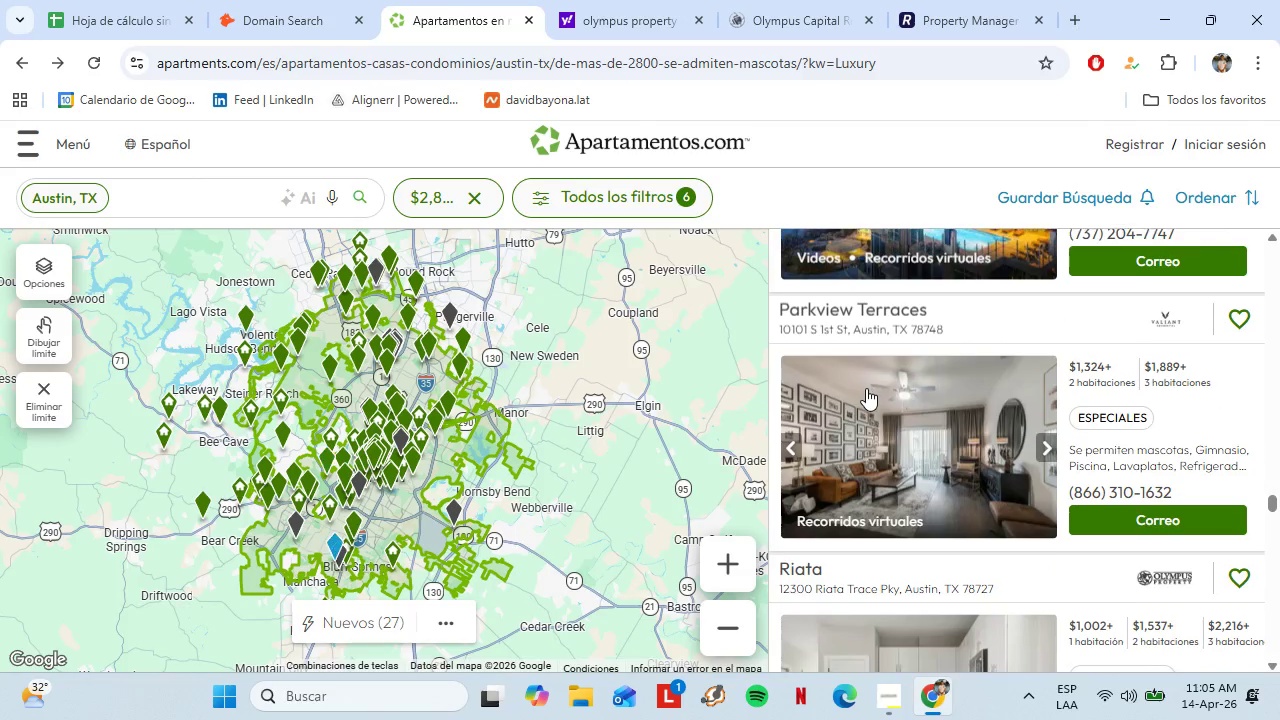 
left_click([873, 310])
 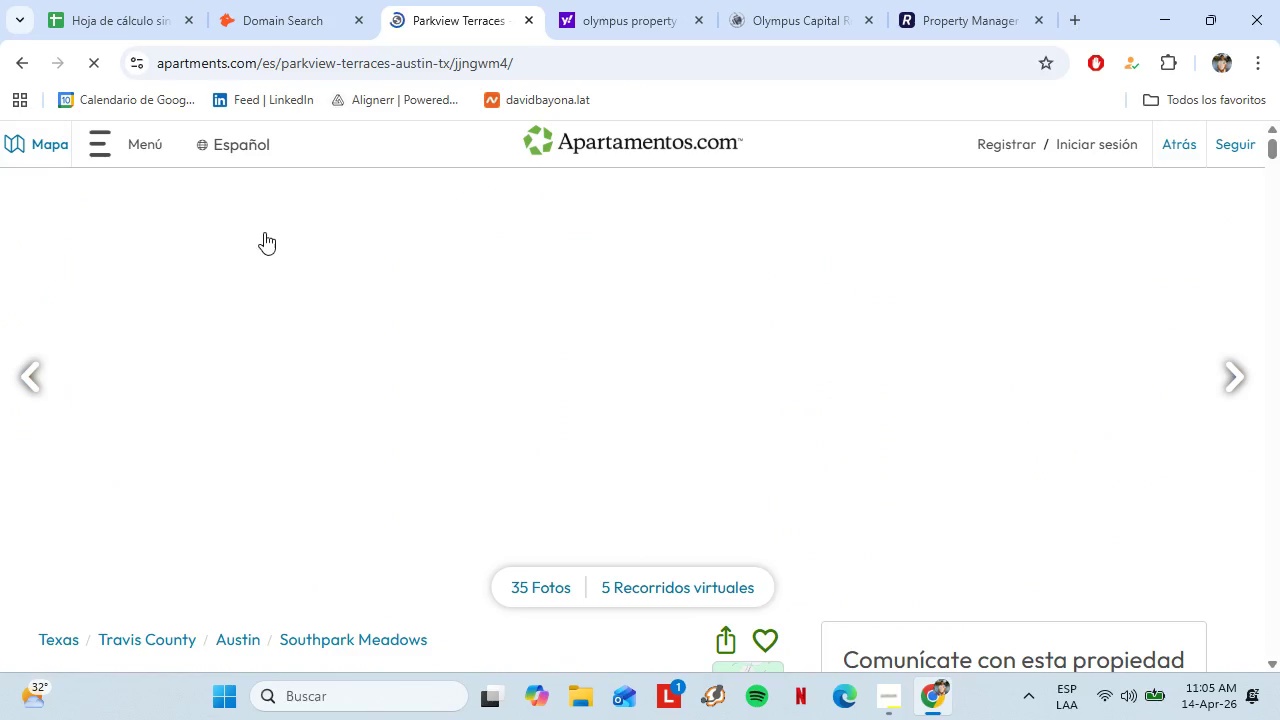 
scroll: coordinate [542, 447], scroll_direction: down, amount: 2.0
 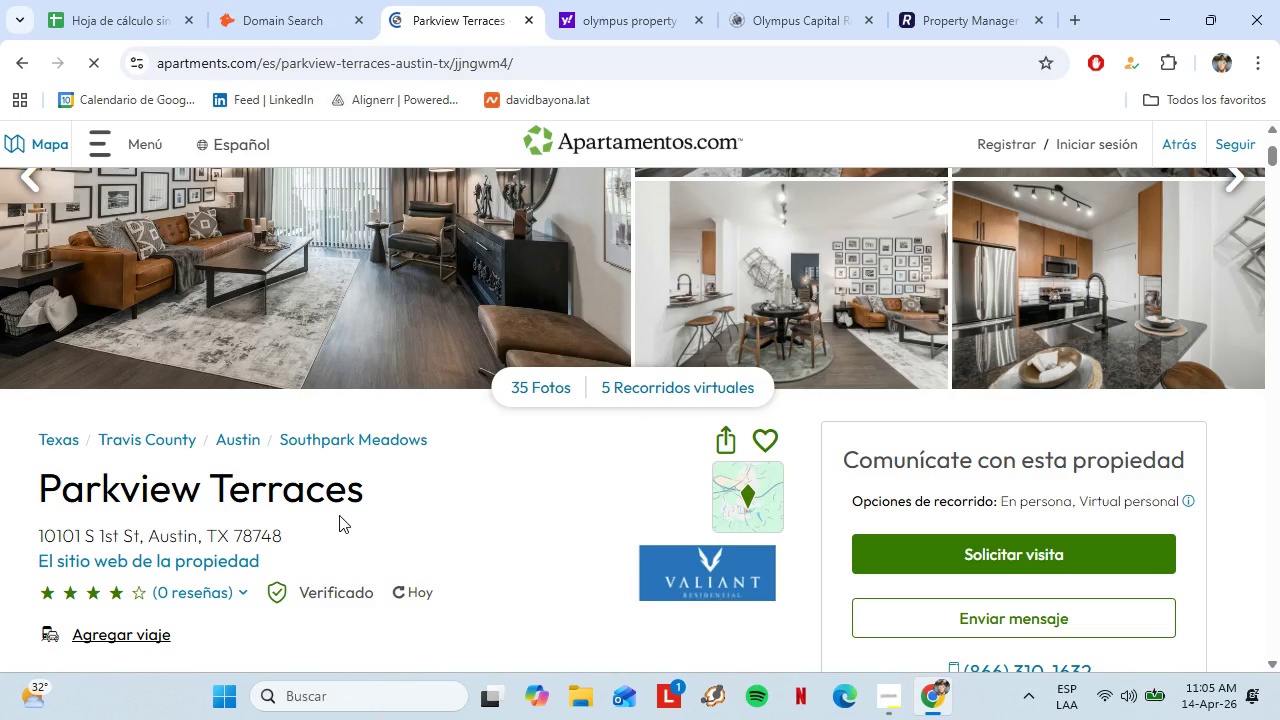 
left_click_drag(start_coordinate=[379, 501], to_coordinate=[46, 473])
 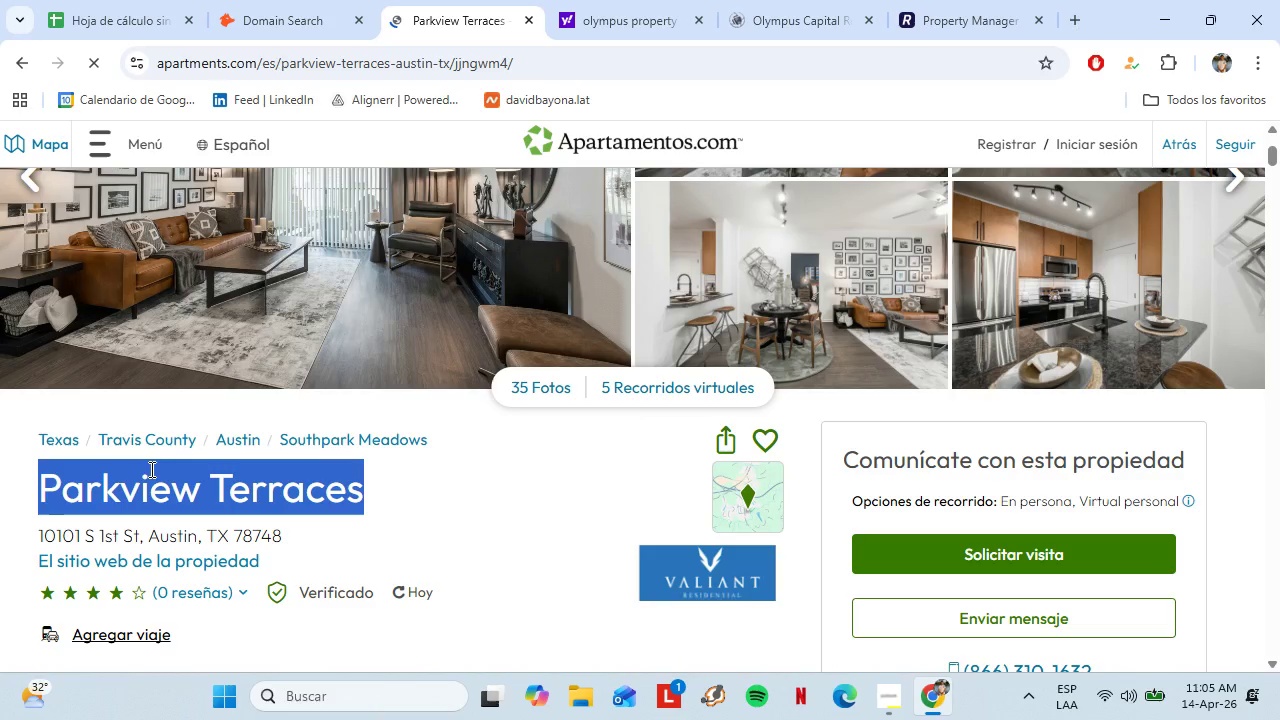 
key(Control+C)
 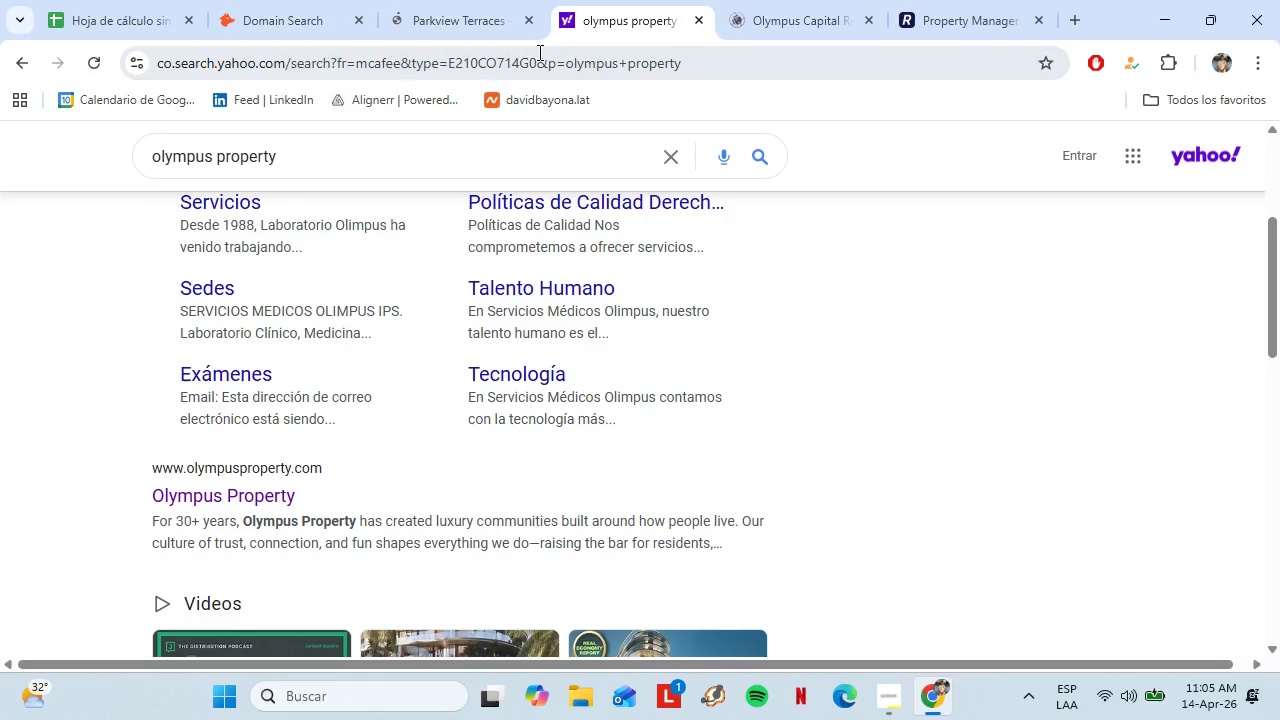 
double_click([538, 52])
 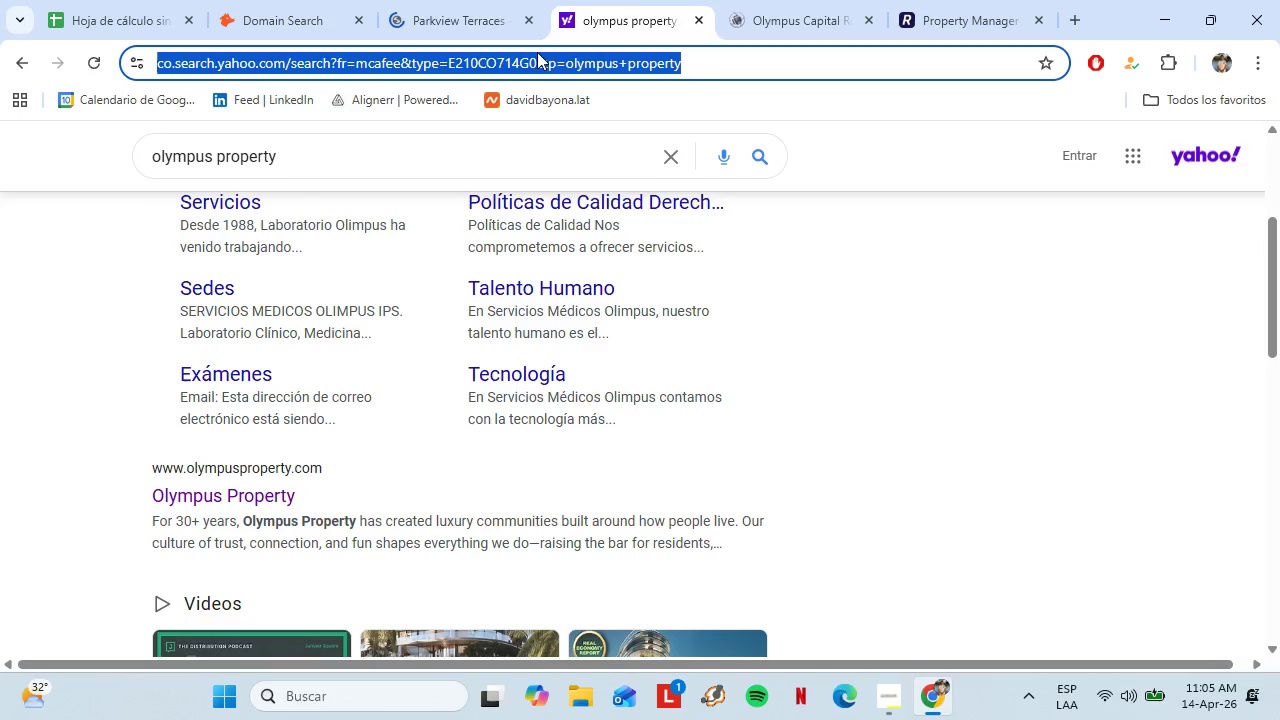 
key(Control+V)
 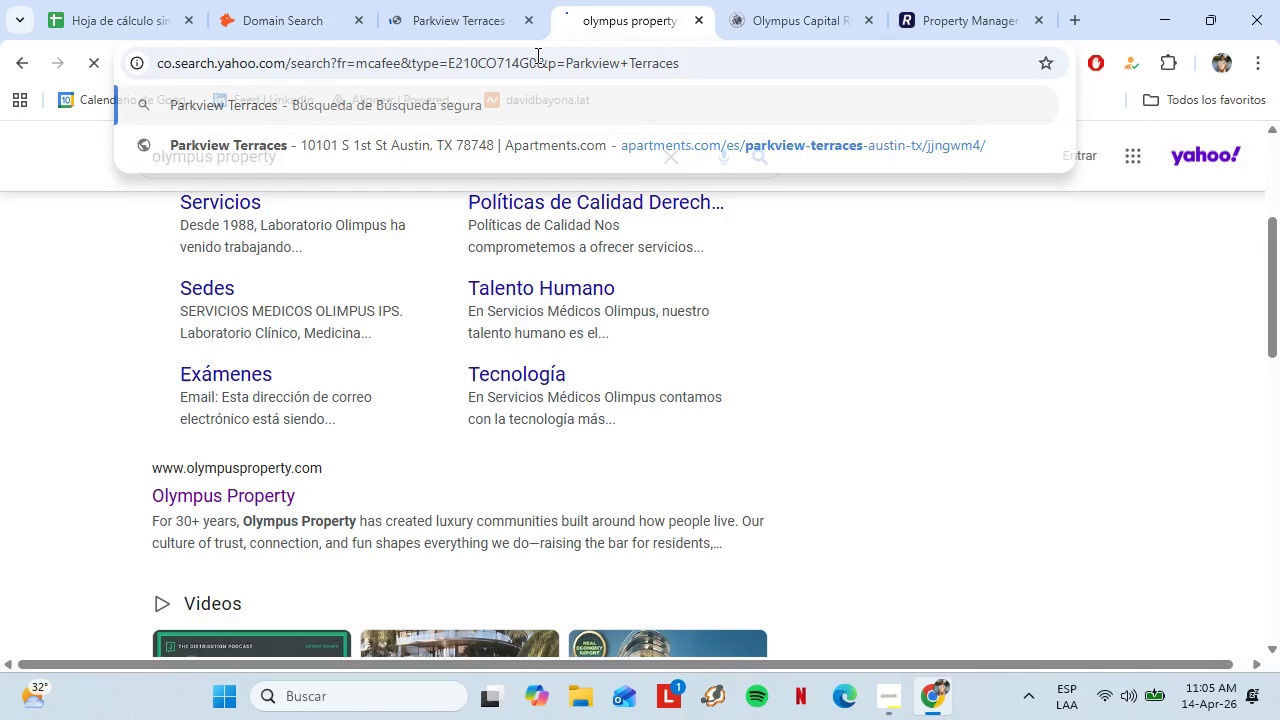 
key(Enter)
 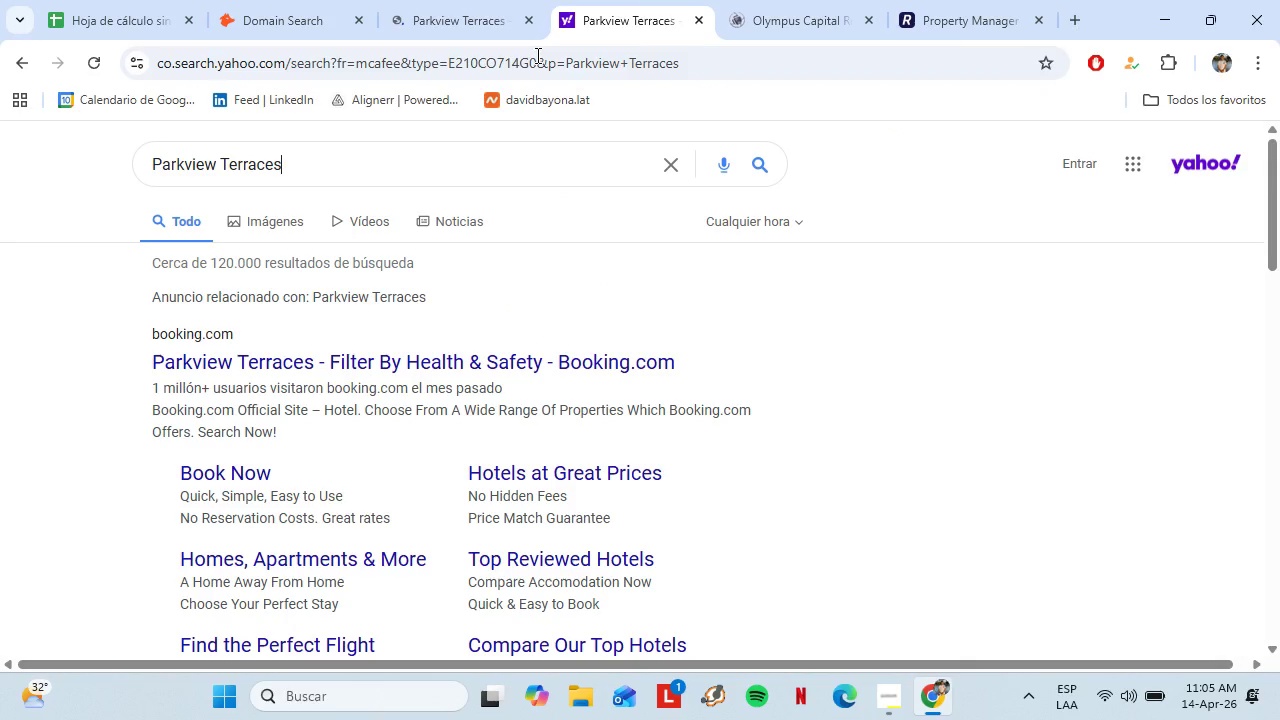 
scroll: coordinate [553, 324], scroll_direction: down, amount: 5.0
 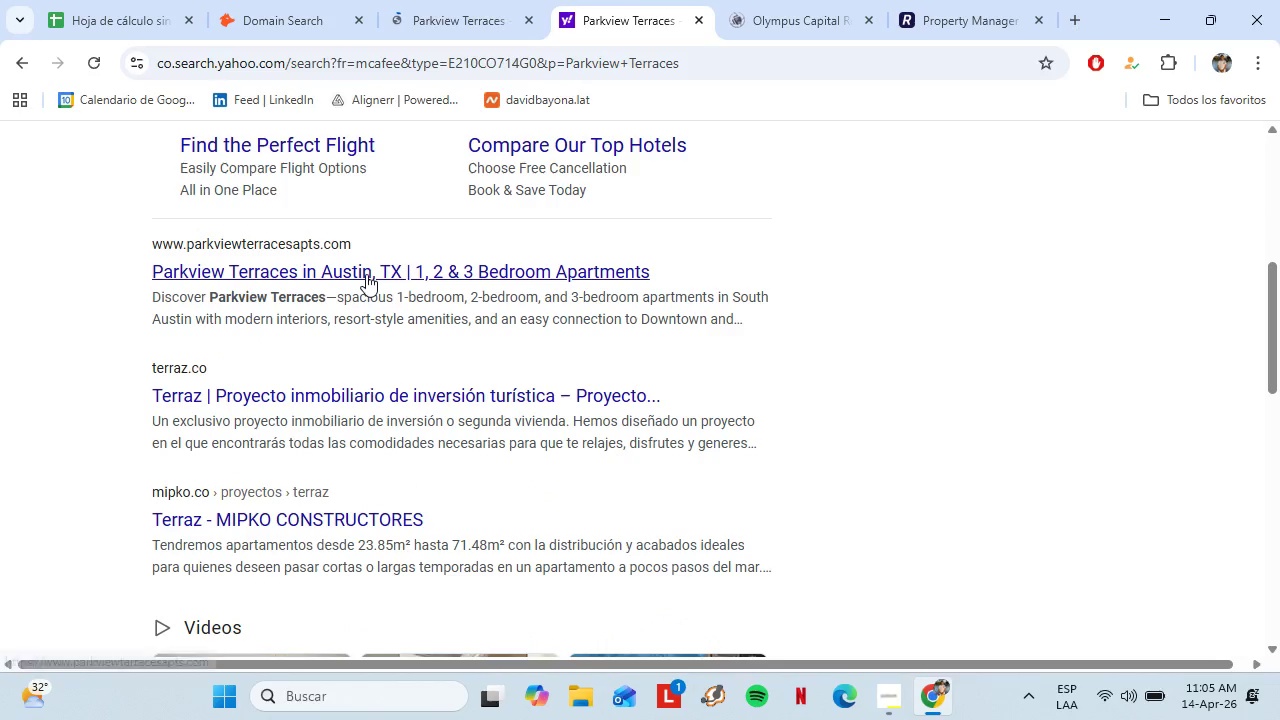 
left_click([366, 274])
 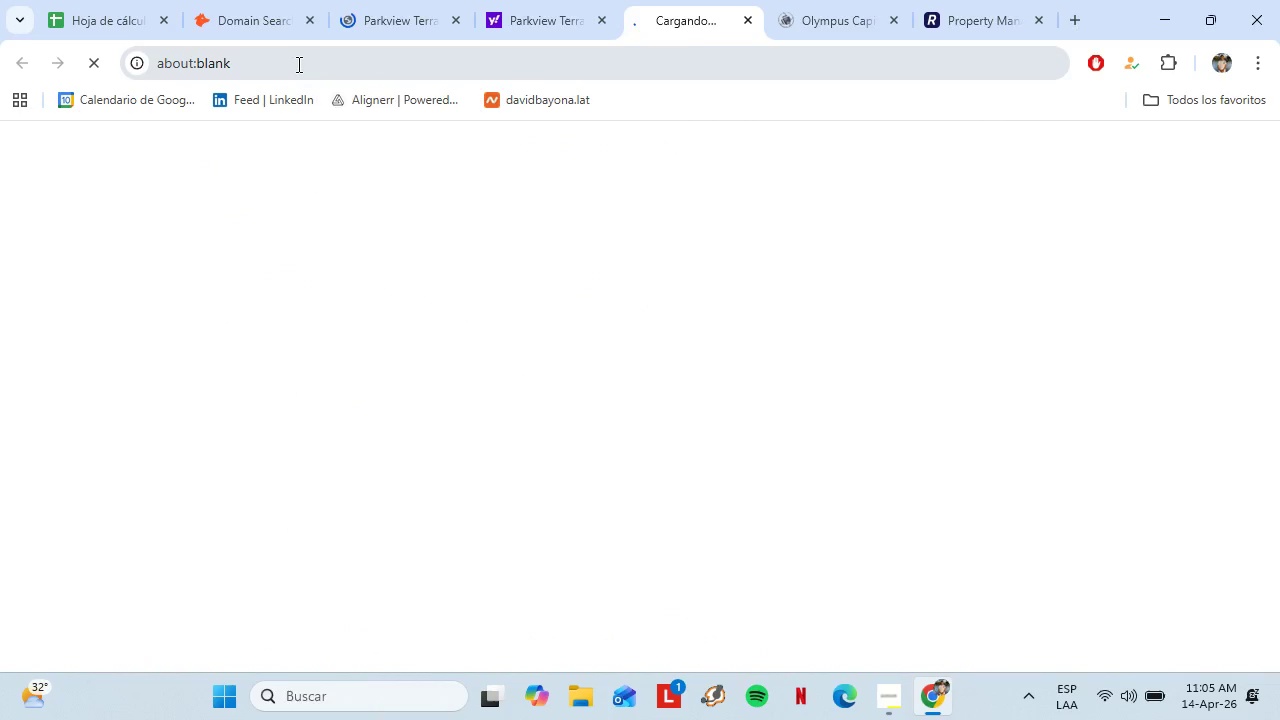 
left_click([297, 64])
 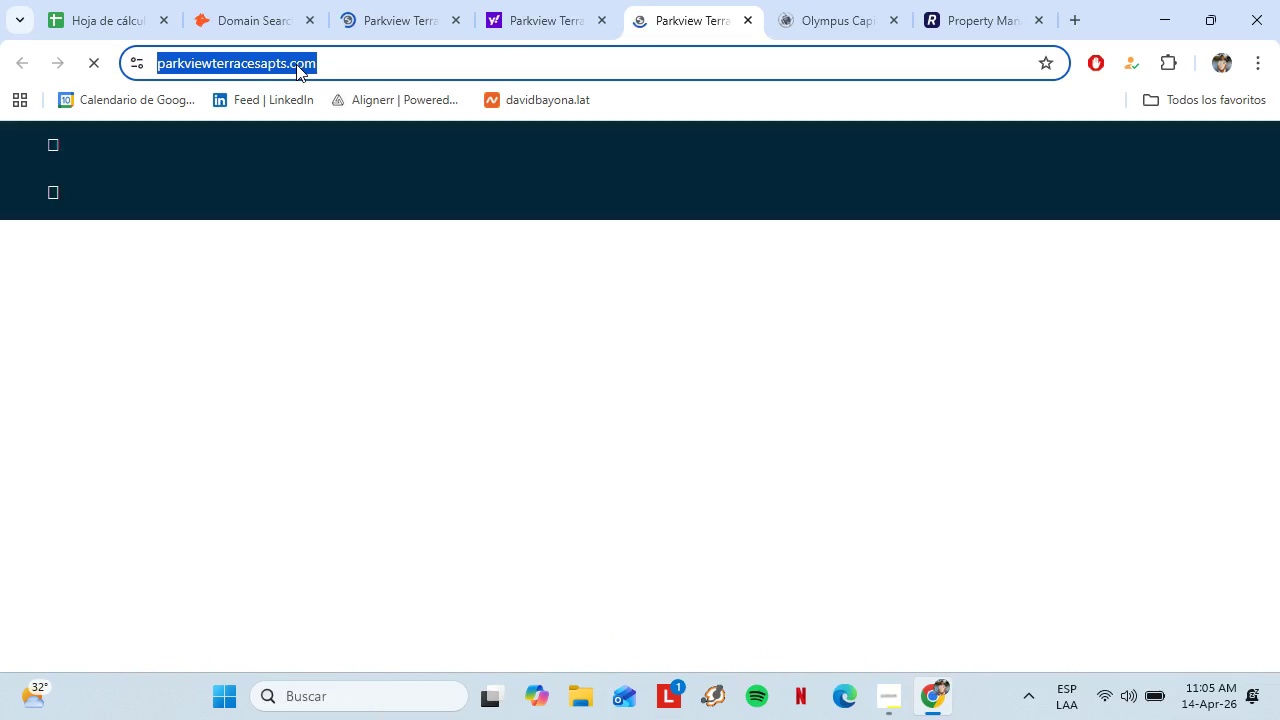 
key(Control+C)
 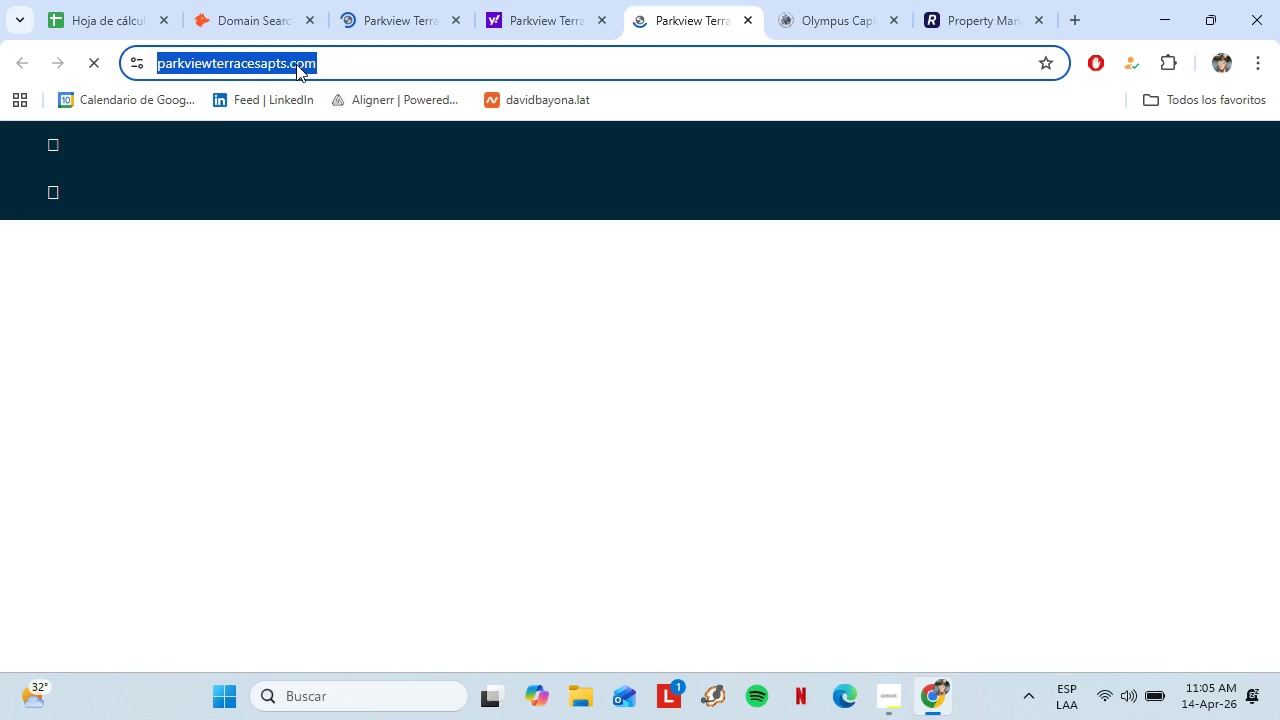 
left_click([55, 0])
 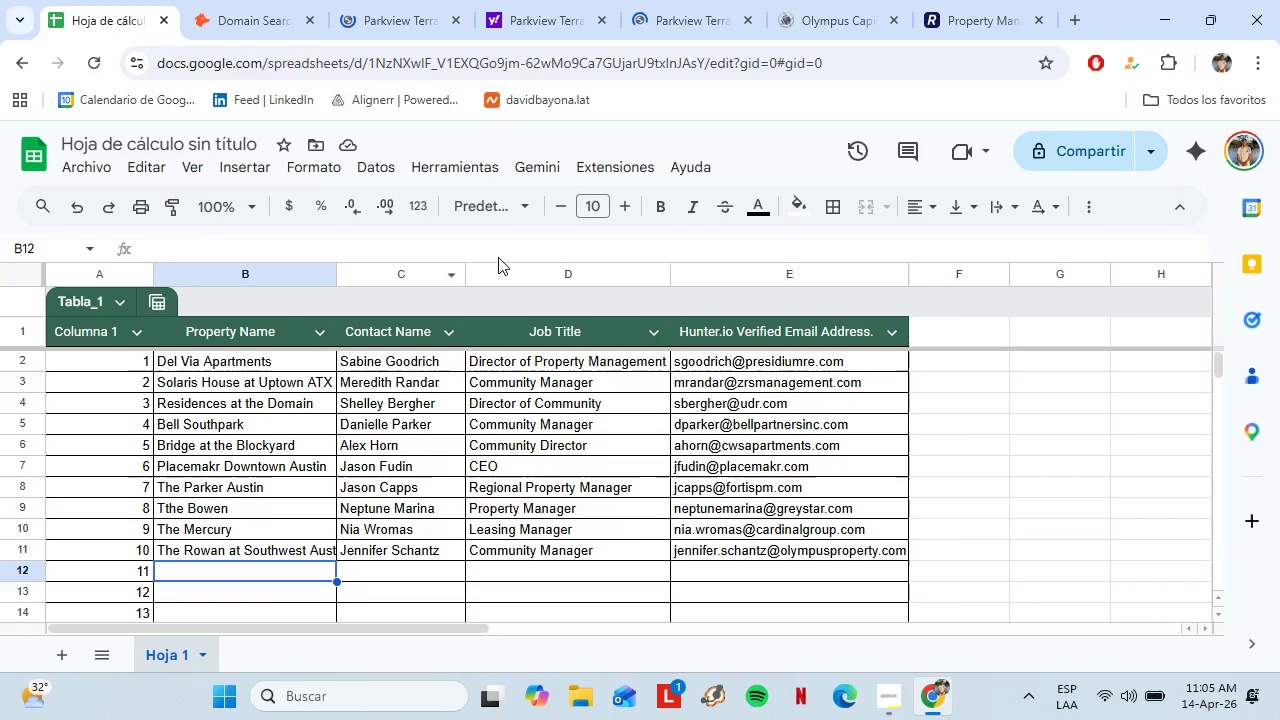 
left_click([246, 0])
 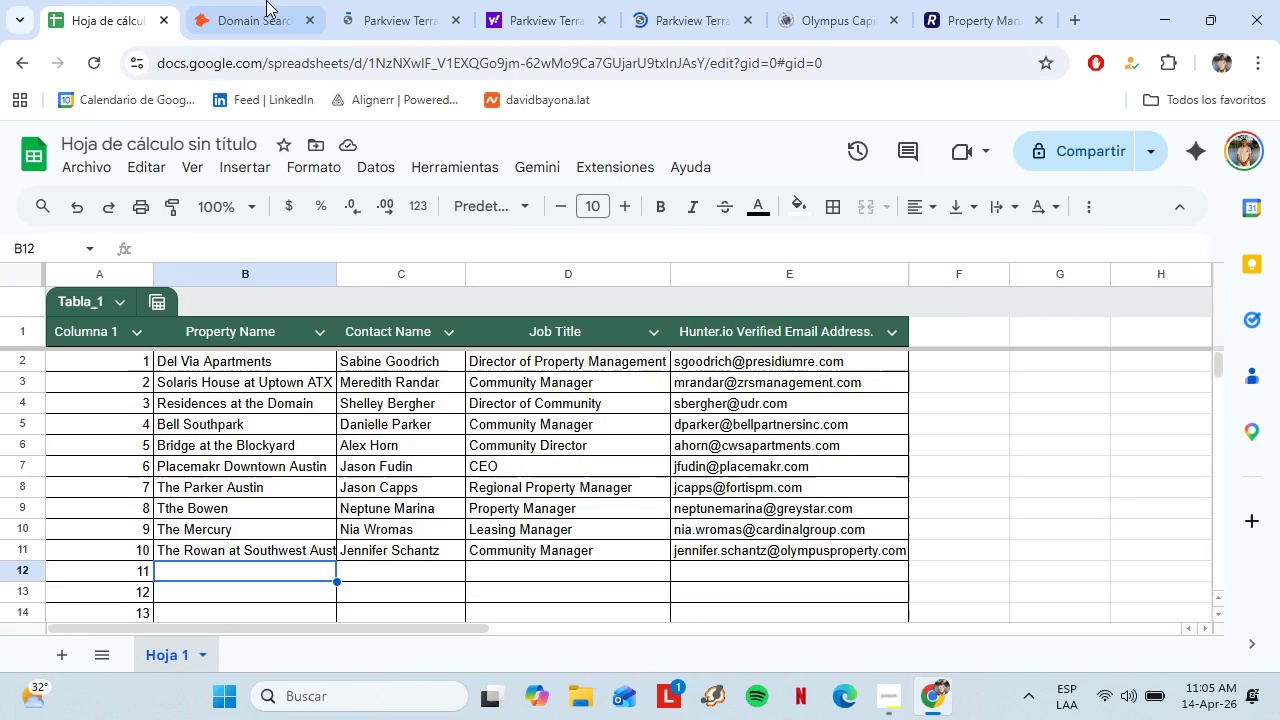 
left_click([351, 374])
 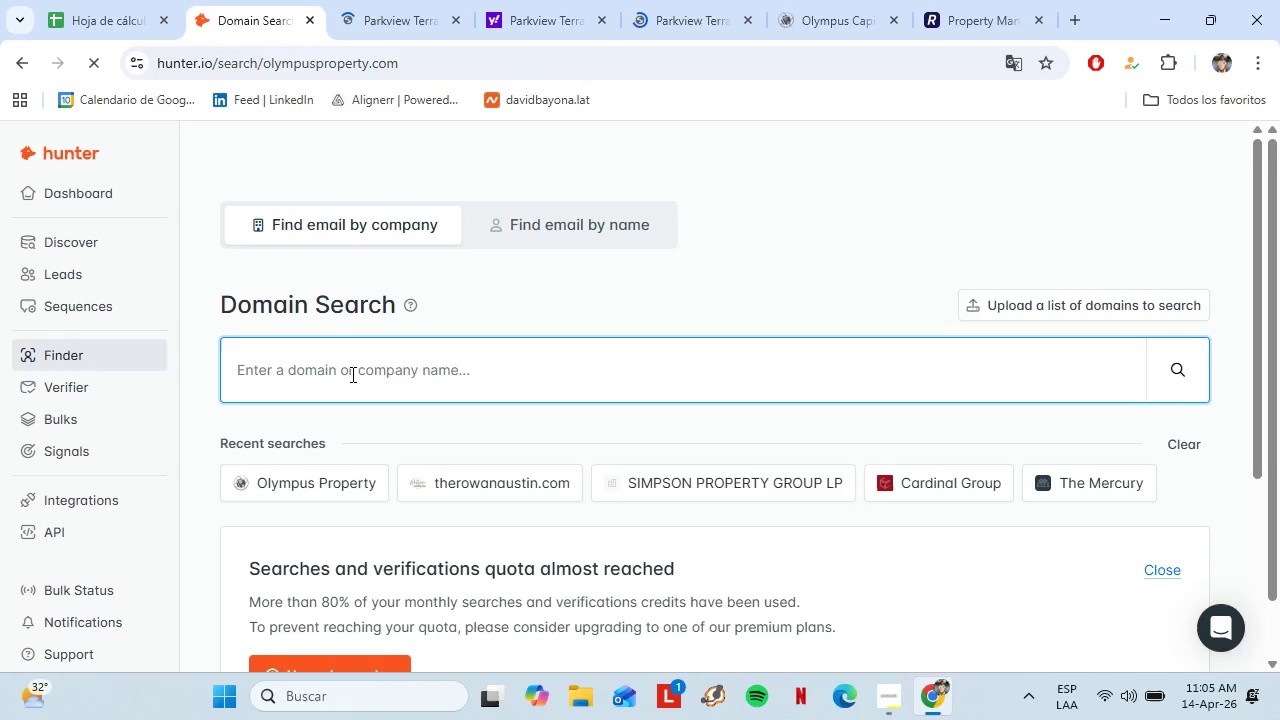 
key(Control+V)
 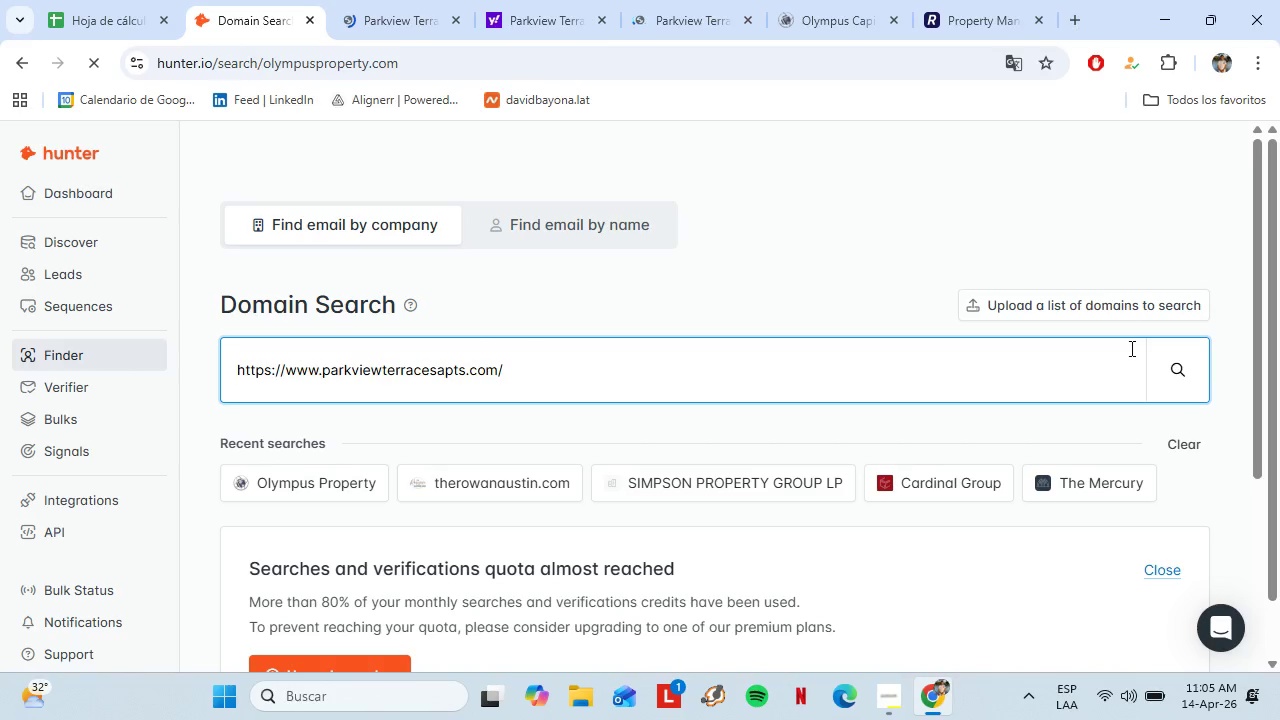 
left_click([1176, 389])
 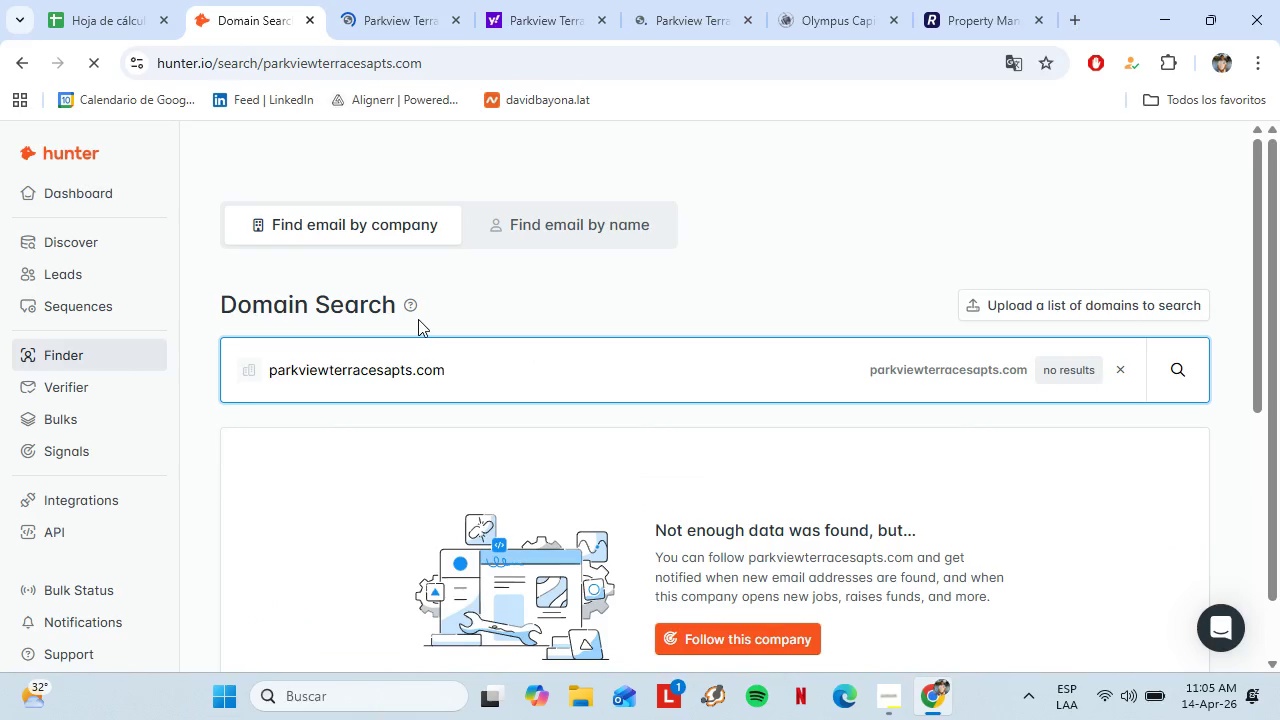 
left_click([409, 0])
 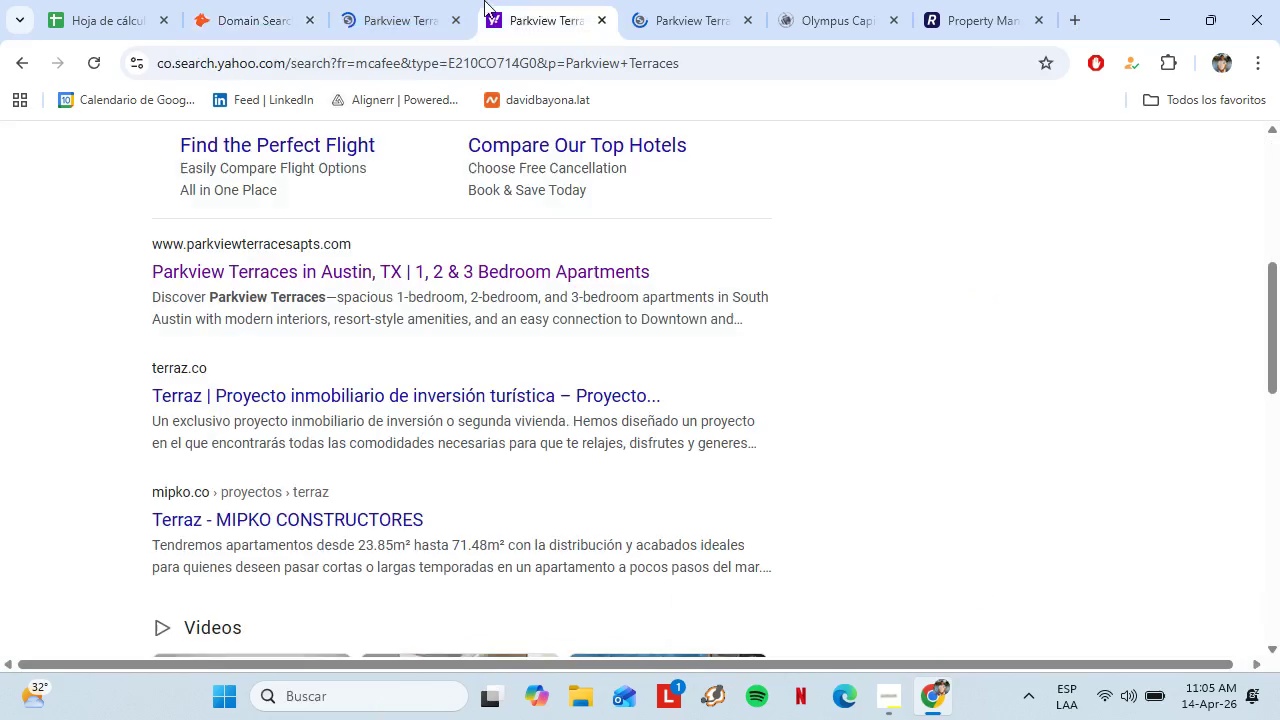 
double_click([427, 0])
 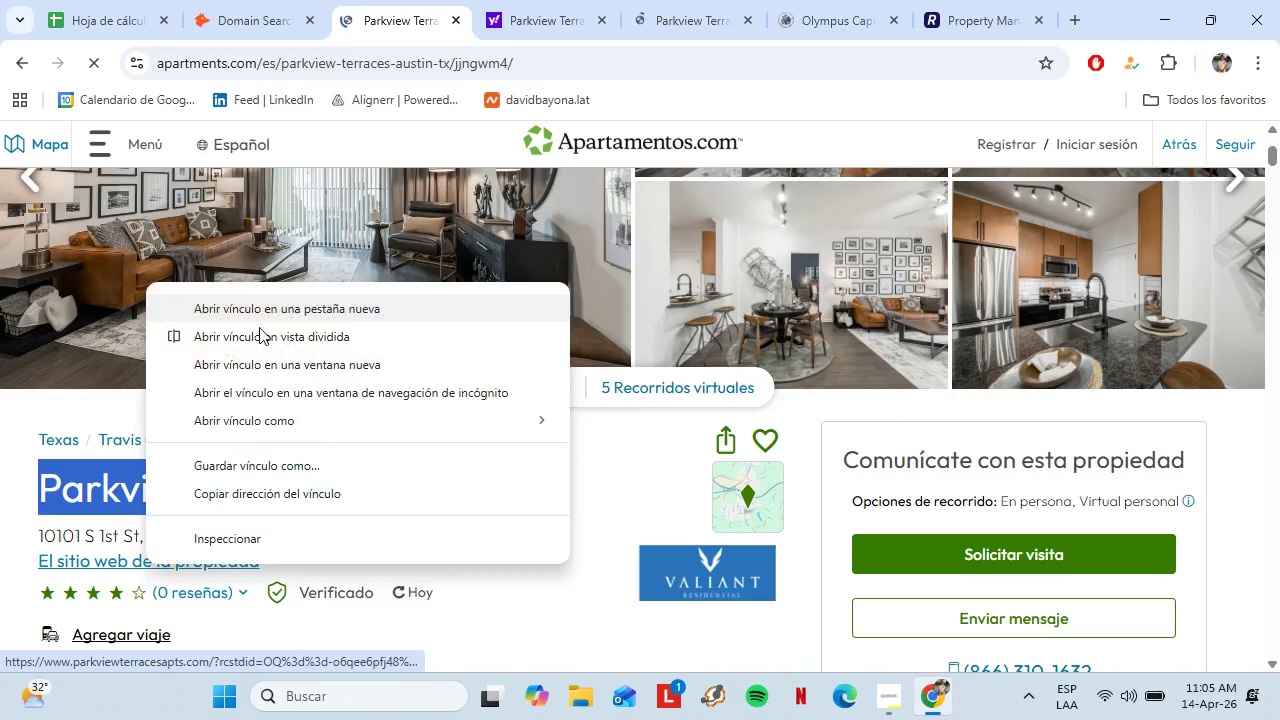 
left_click([251, 315])
 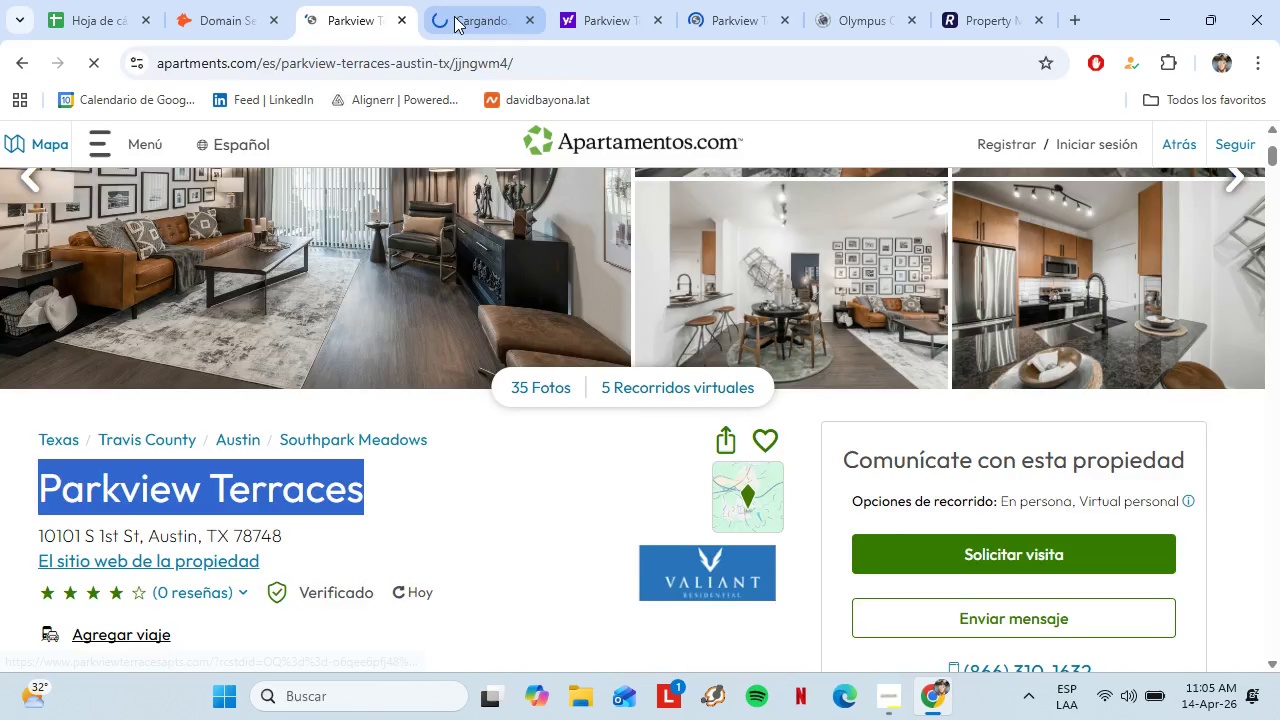 
left_click([455, 14])
 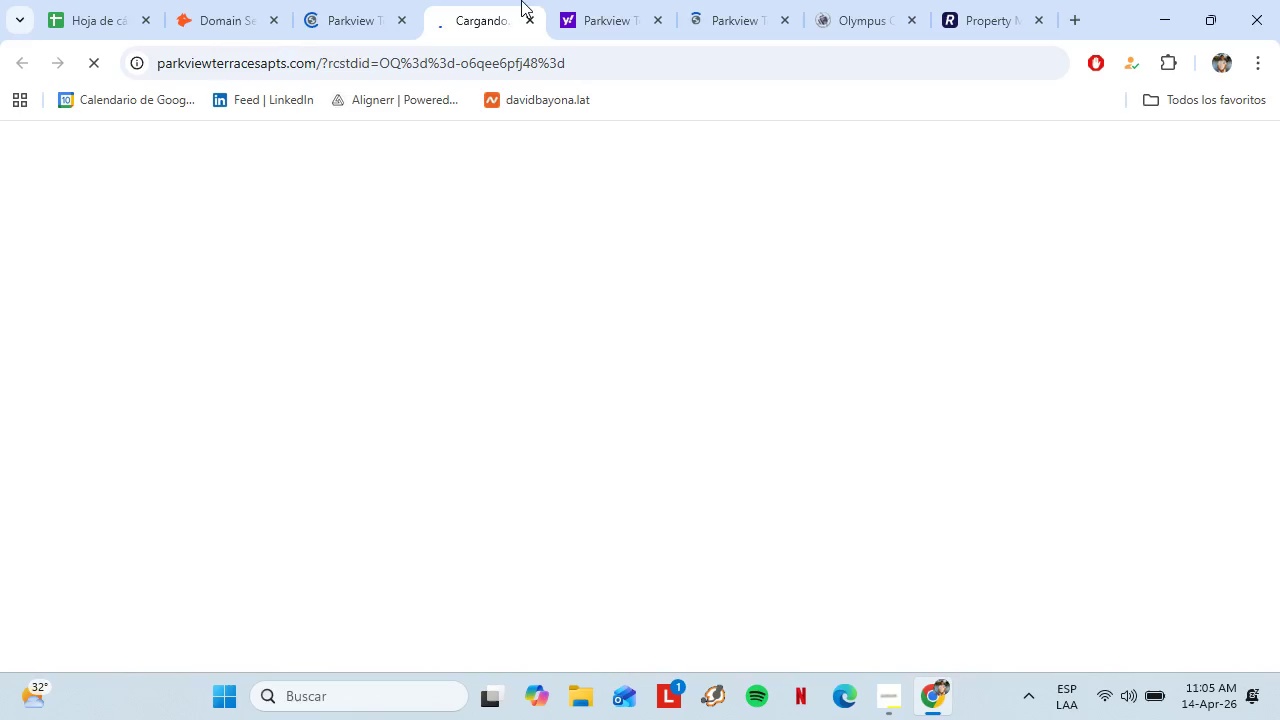 
left_click_drag(start_coordinate=[695, 0], to_coordinate=[563, 7])
 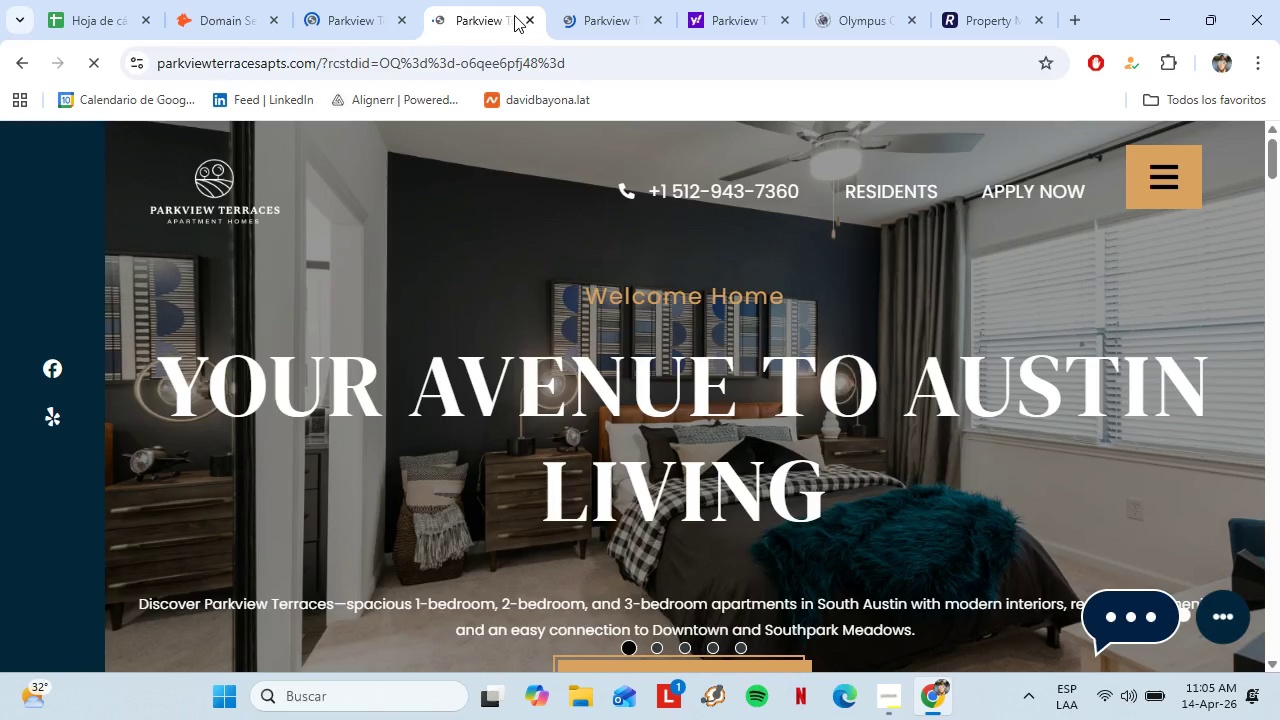 
left_click([530, 20])
 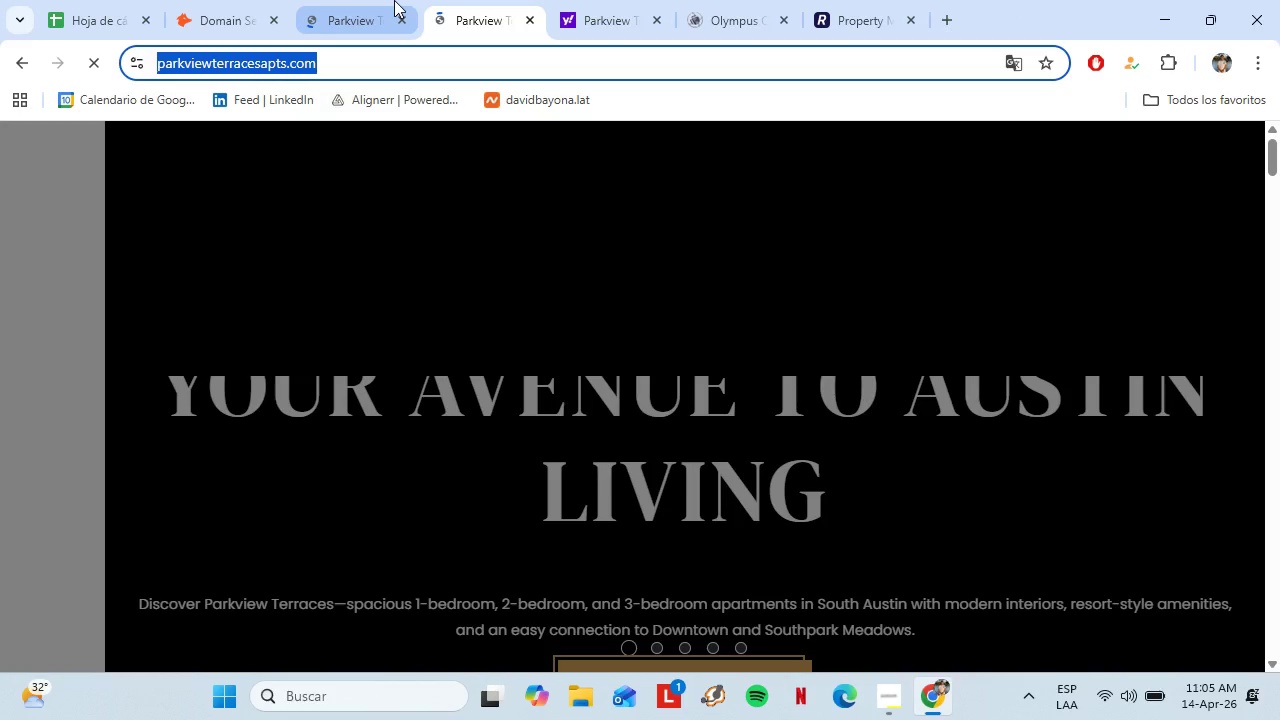 
left_click([364, 0])
 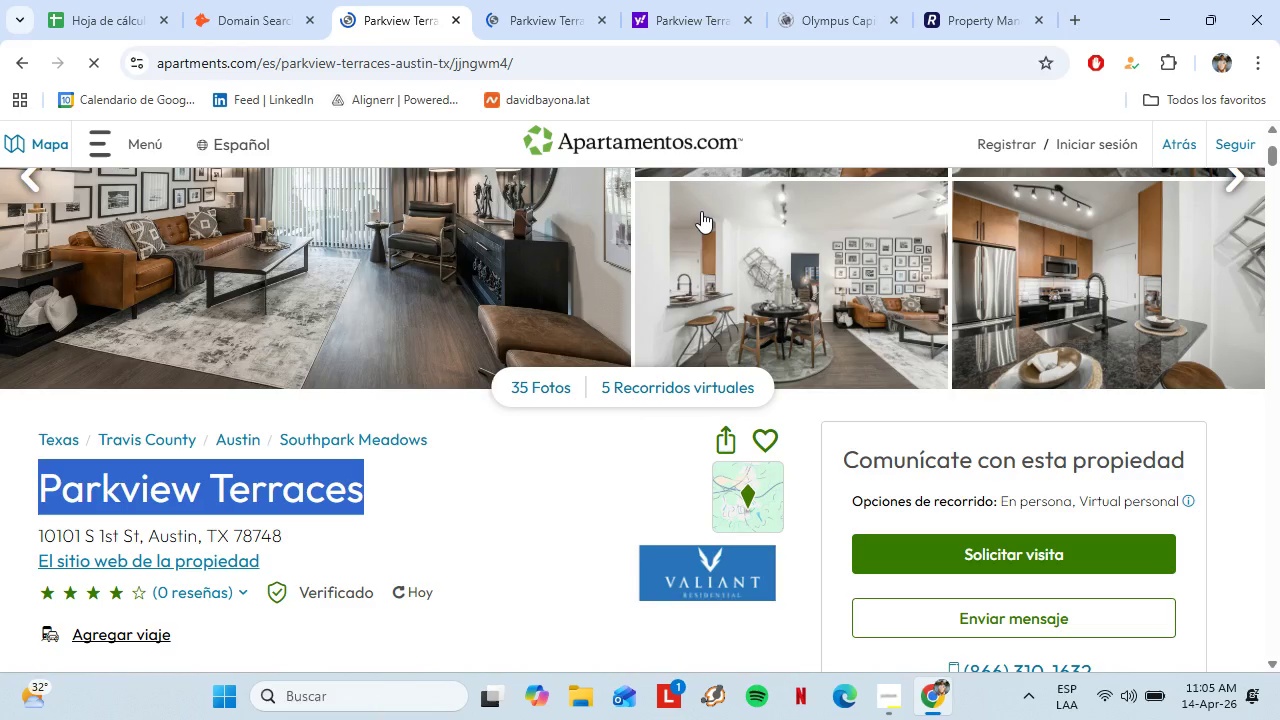 
left_click([656, 0])
 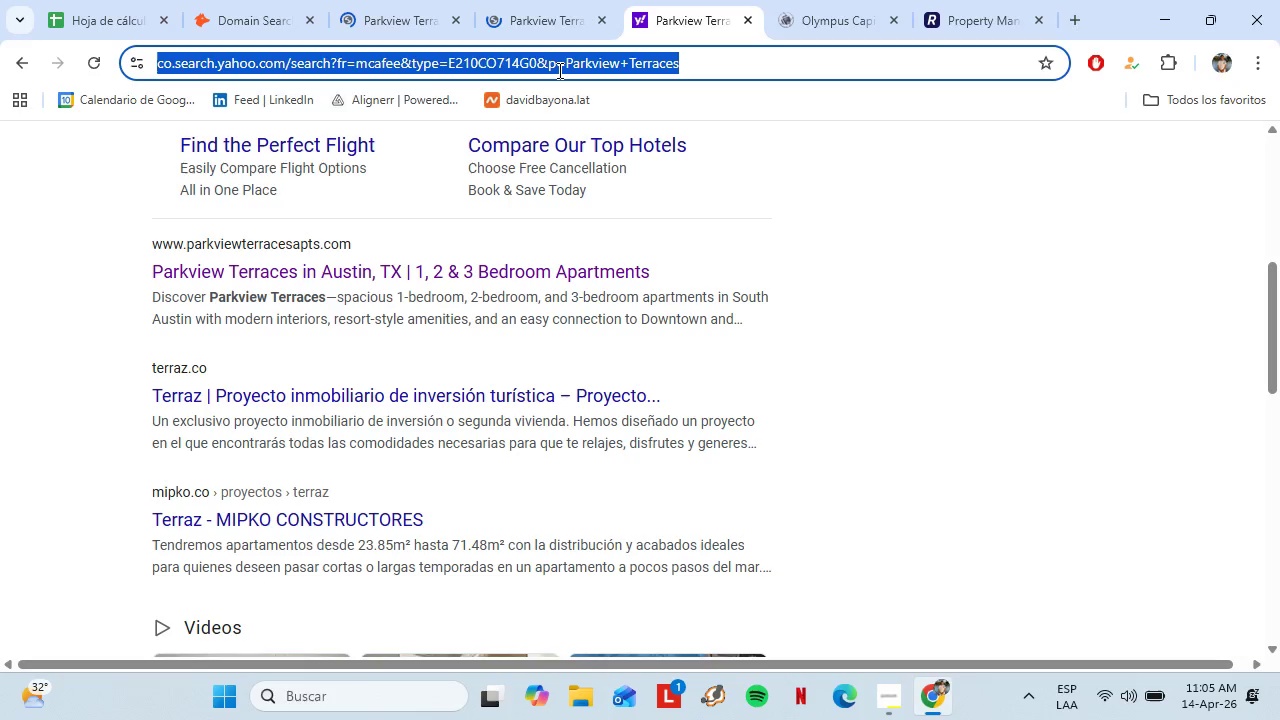 
left_click([558, 70])
 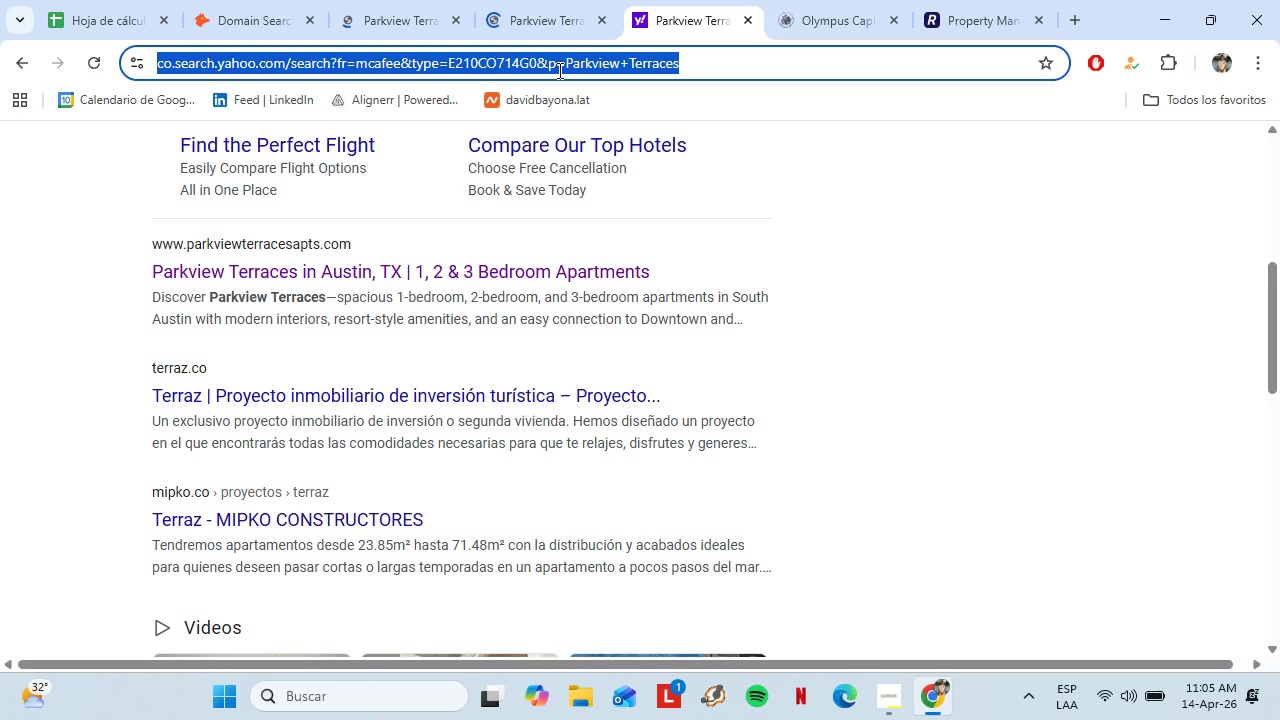 
type(valiaj)
key(Backspace)
type(nt residential)
 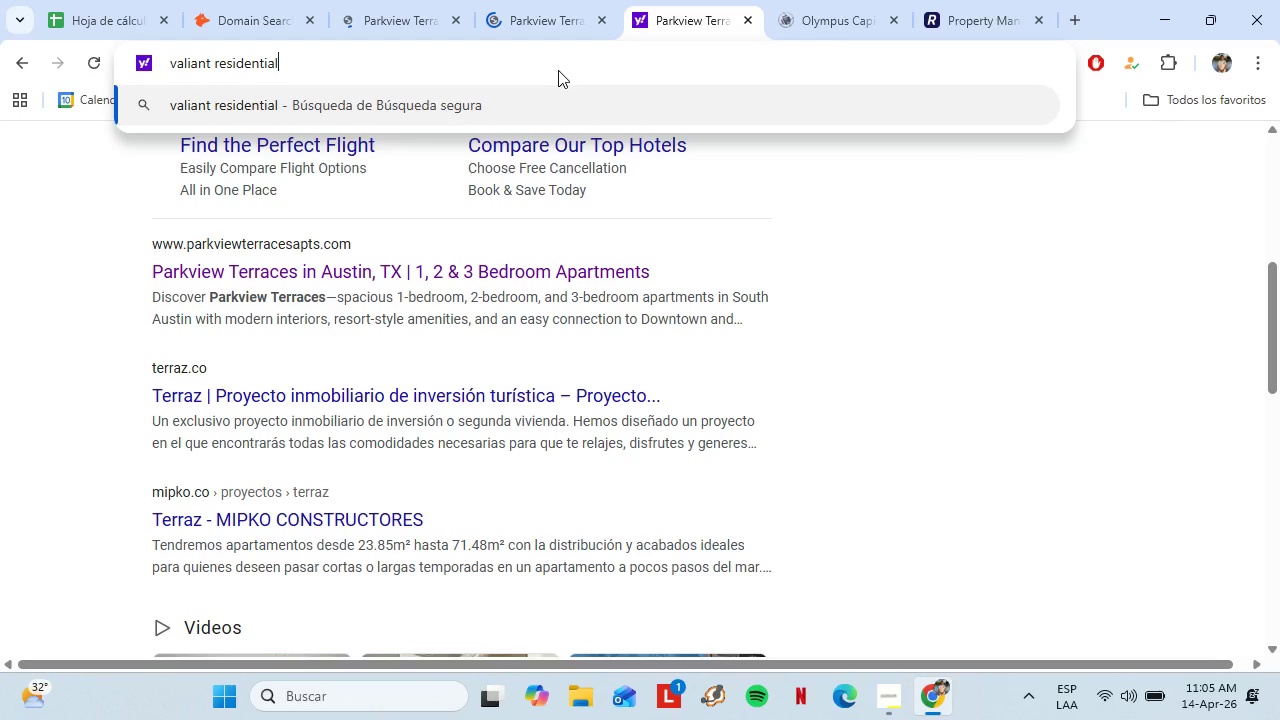 
key(Enter)
 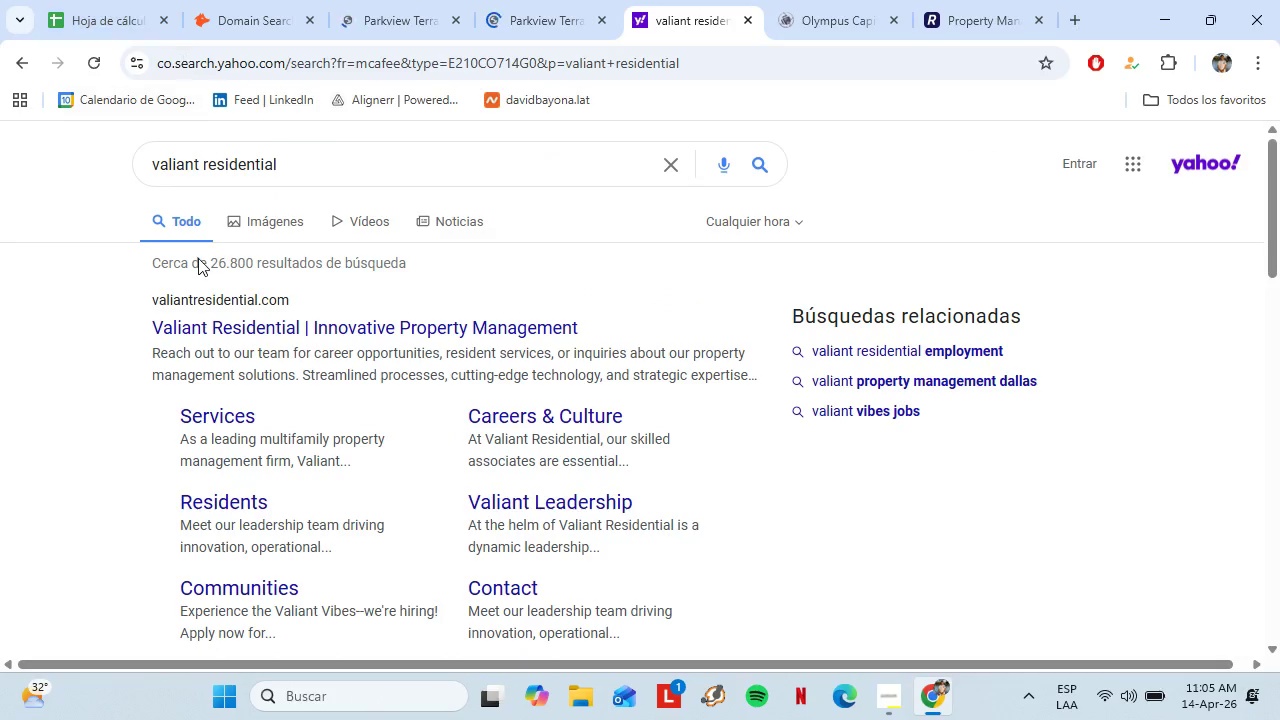 
left_click([230, 327])
 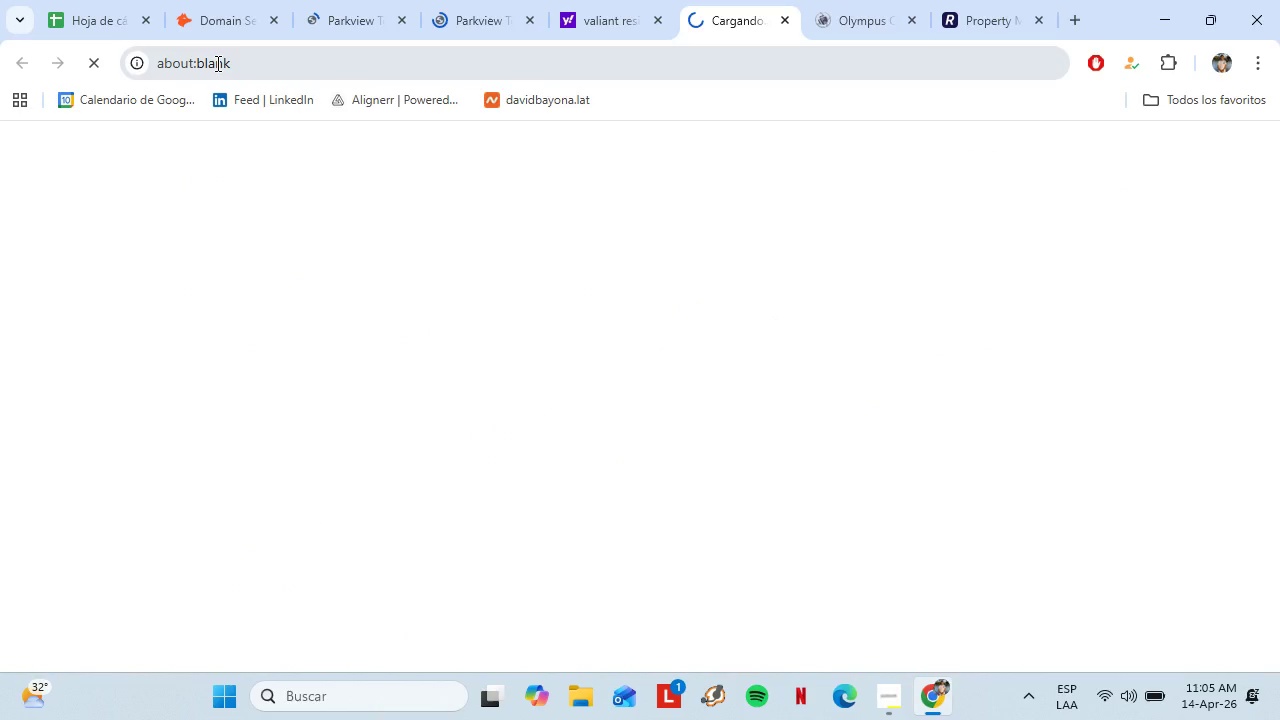 
left_click([218, 61])
 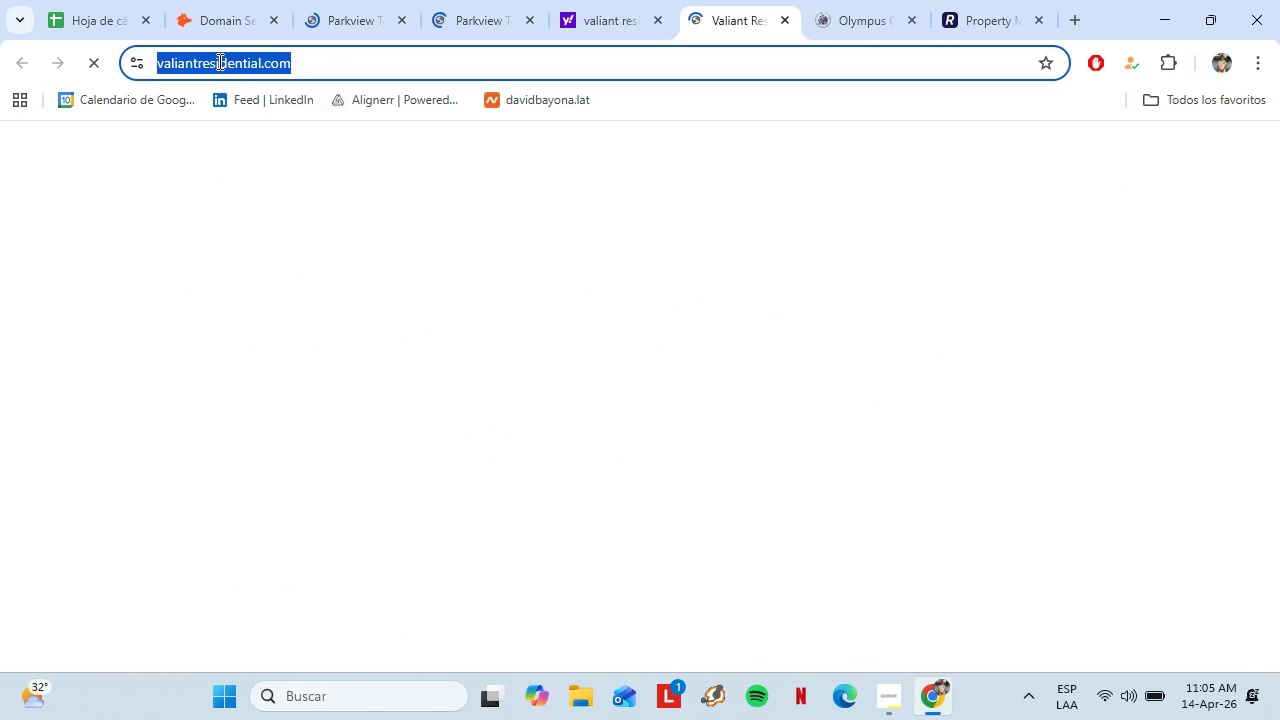 
key(Control+C)
 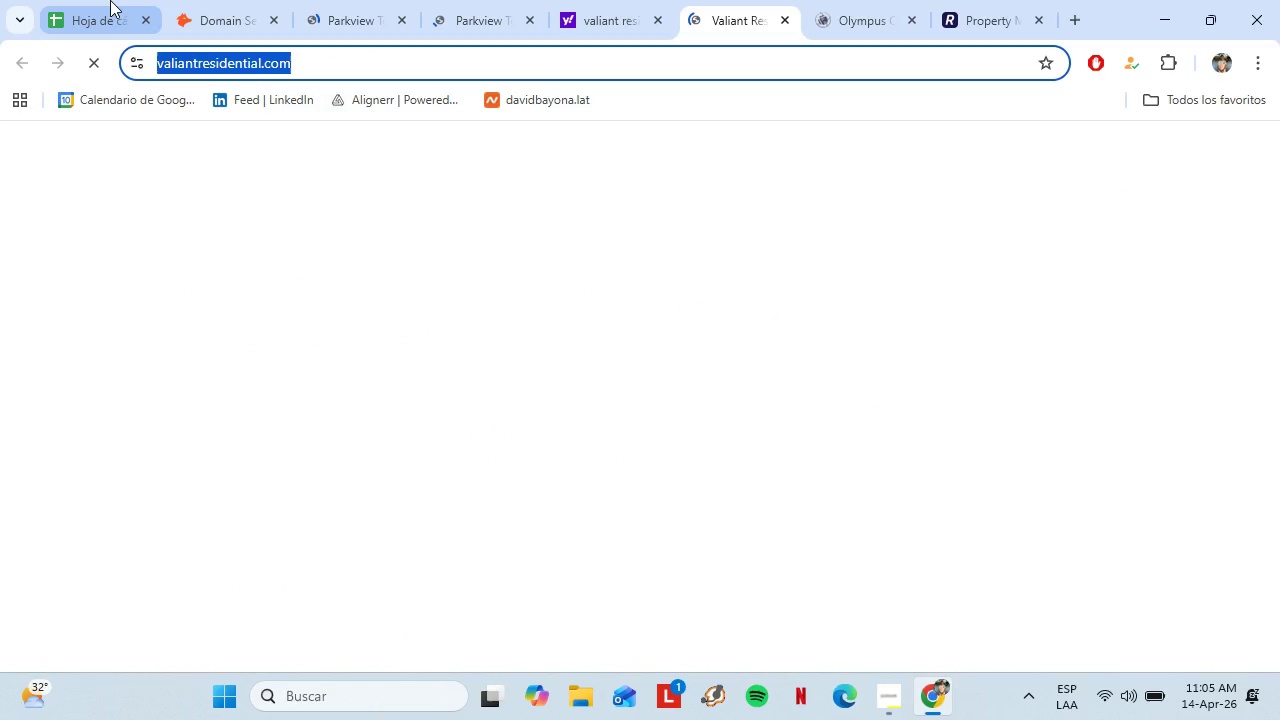 
double_click([189, 0])
 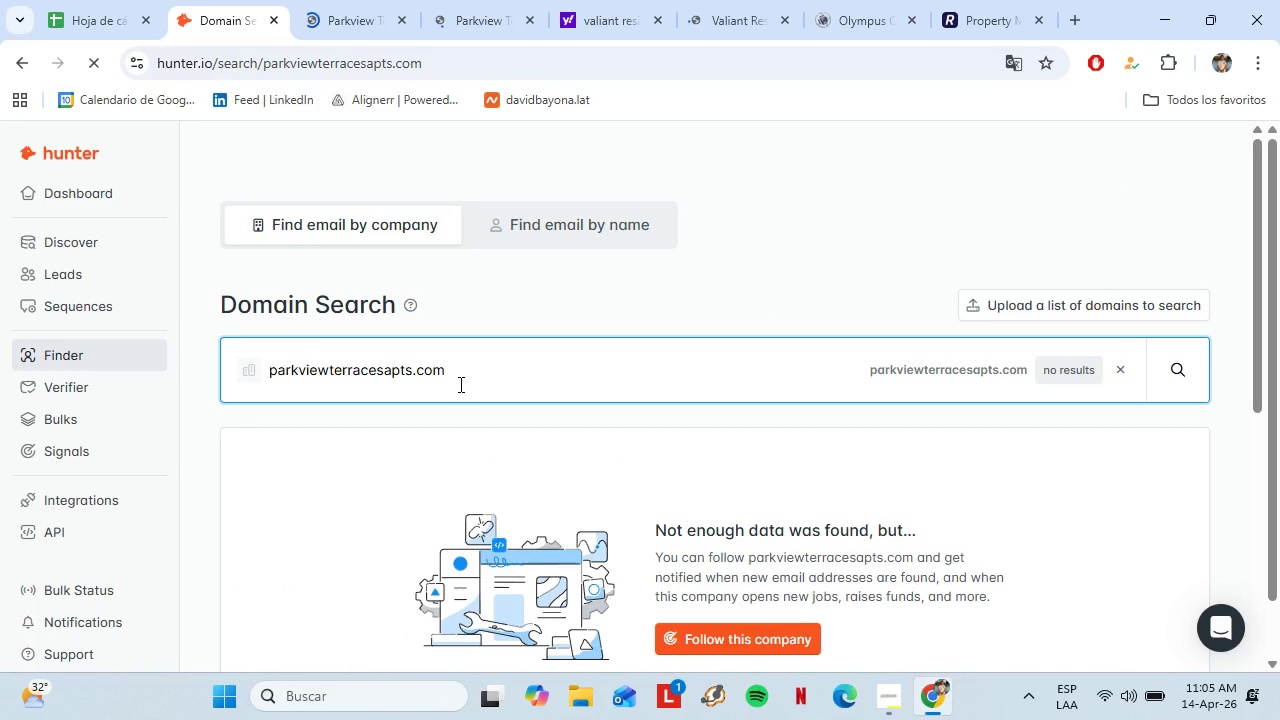 
left_click_drag(start_coordinate=[462, 383], to_coordinate=[207, 388])
 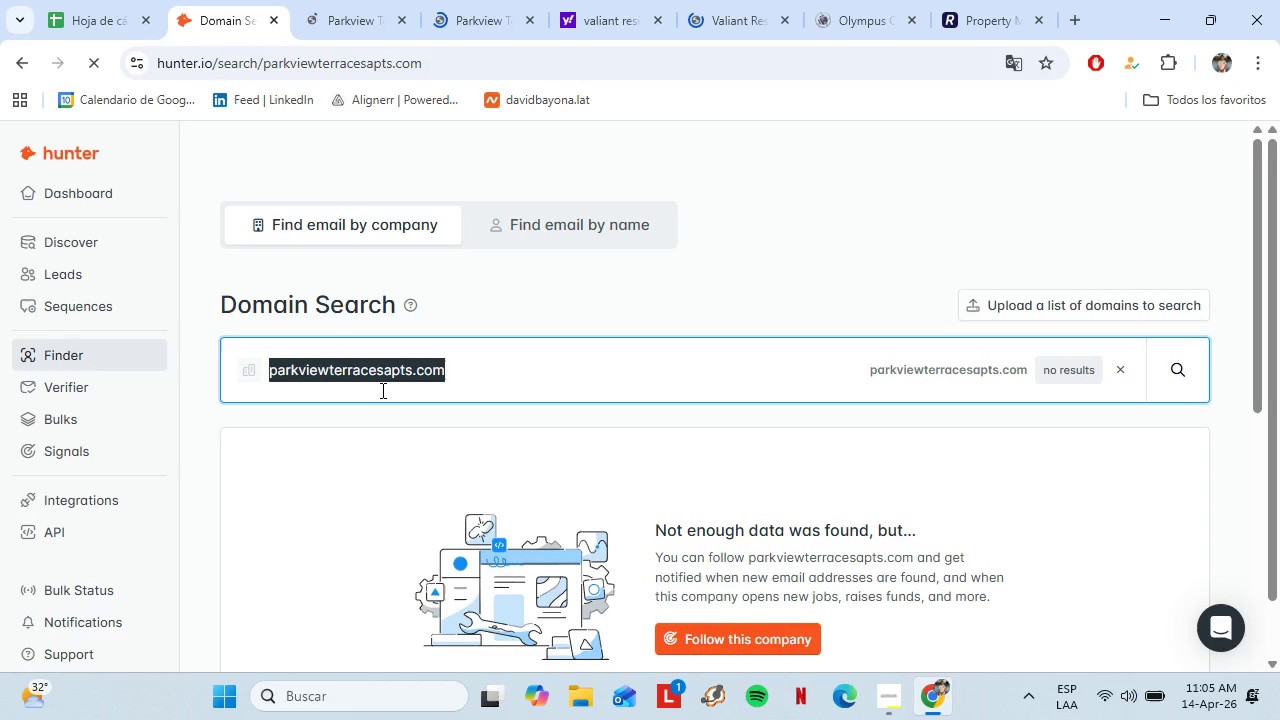 
key(Control+ControlLeft)
 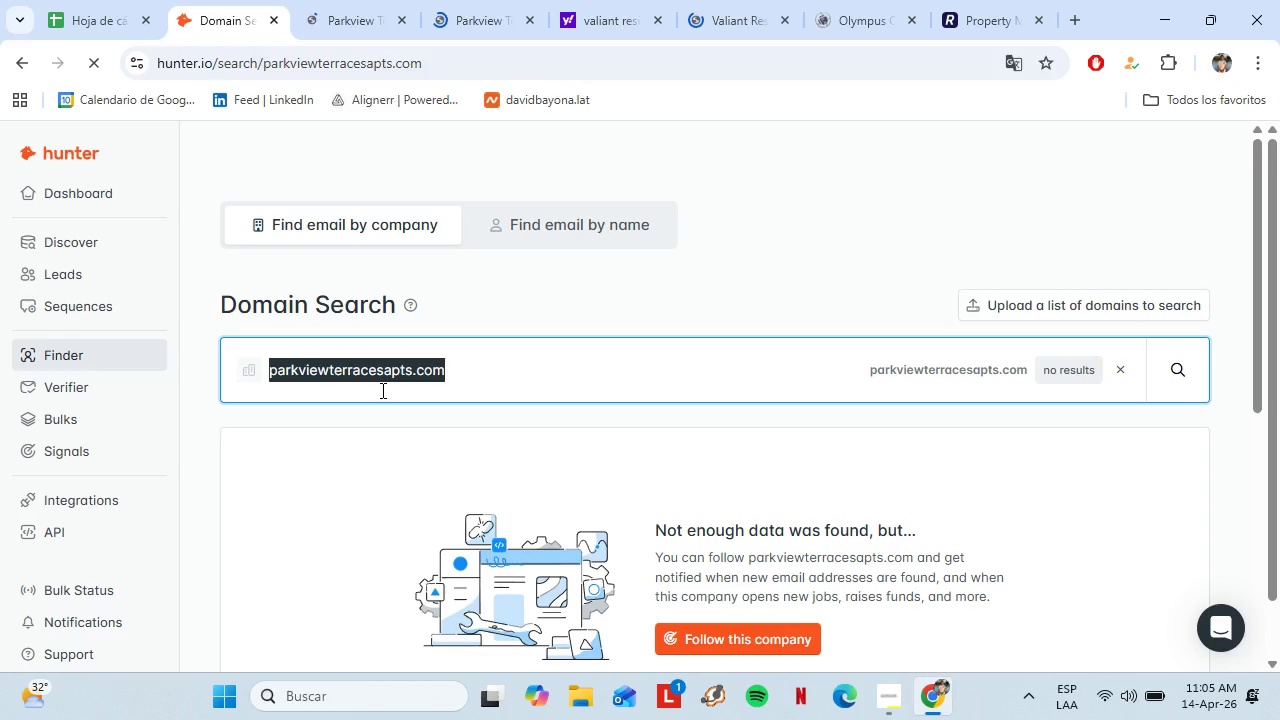 
key(Control+V)
 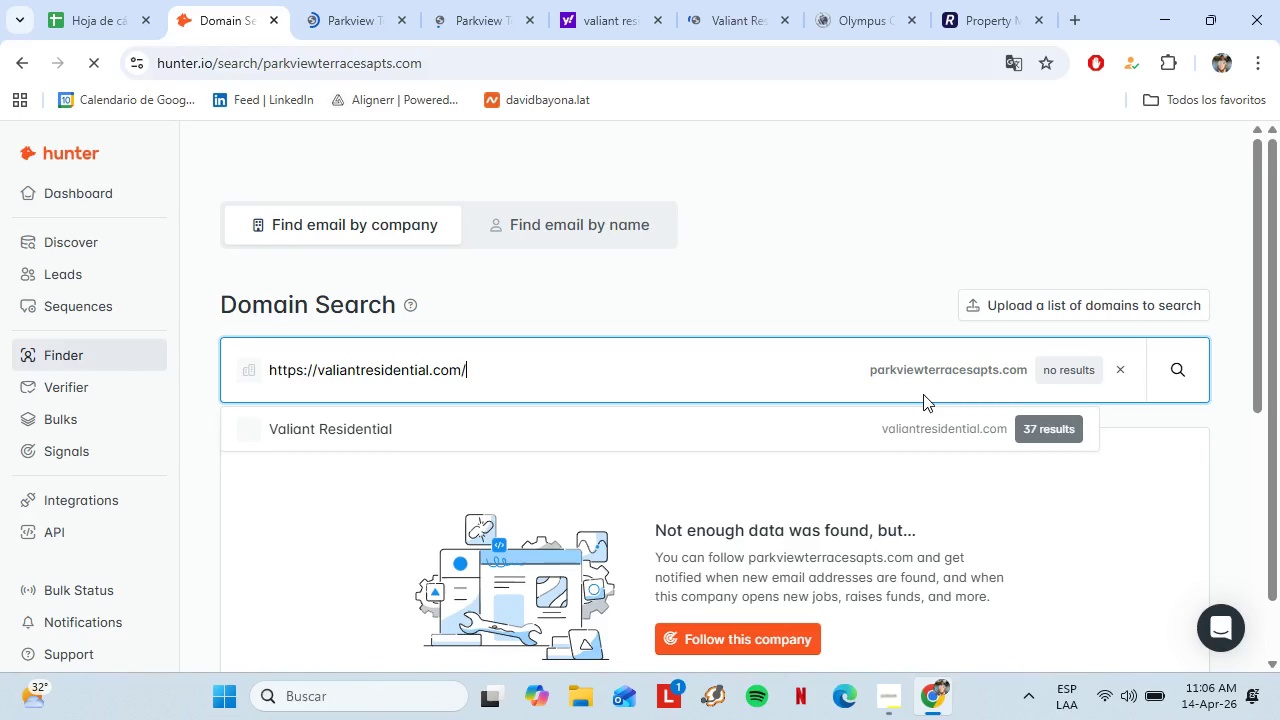 
left_click([850, 423])
 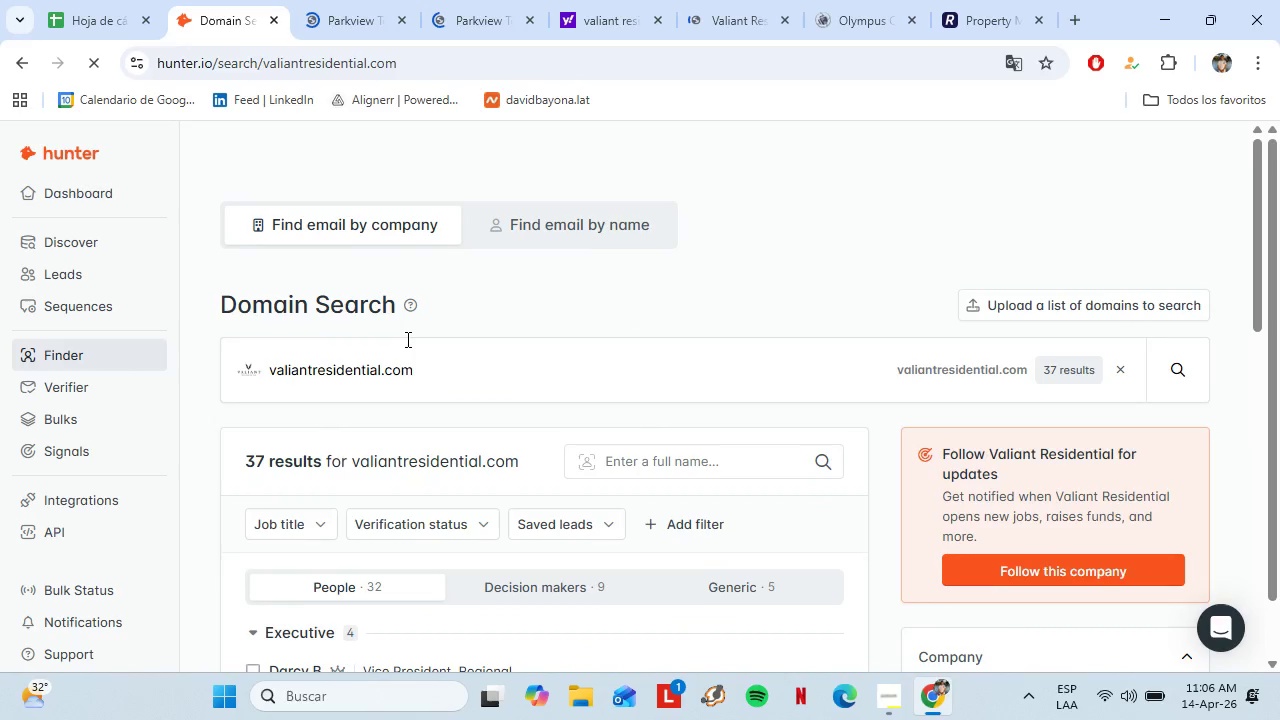 
scroll: coordinate [450, 404], scroll_direction: down, amount: 5.0
 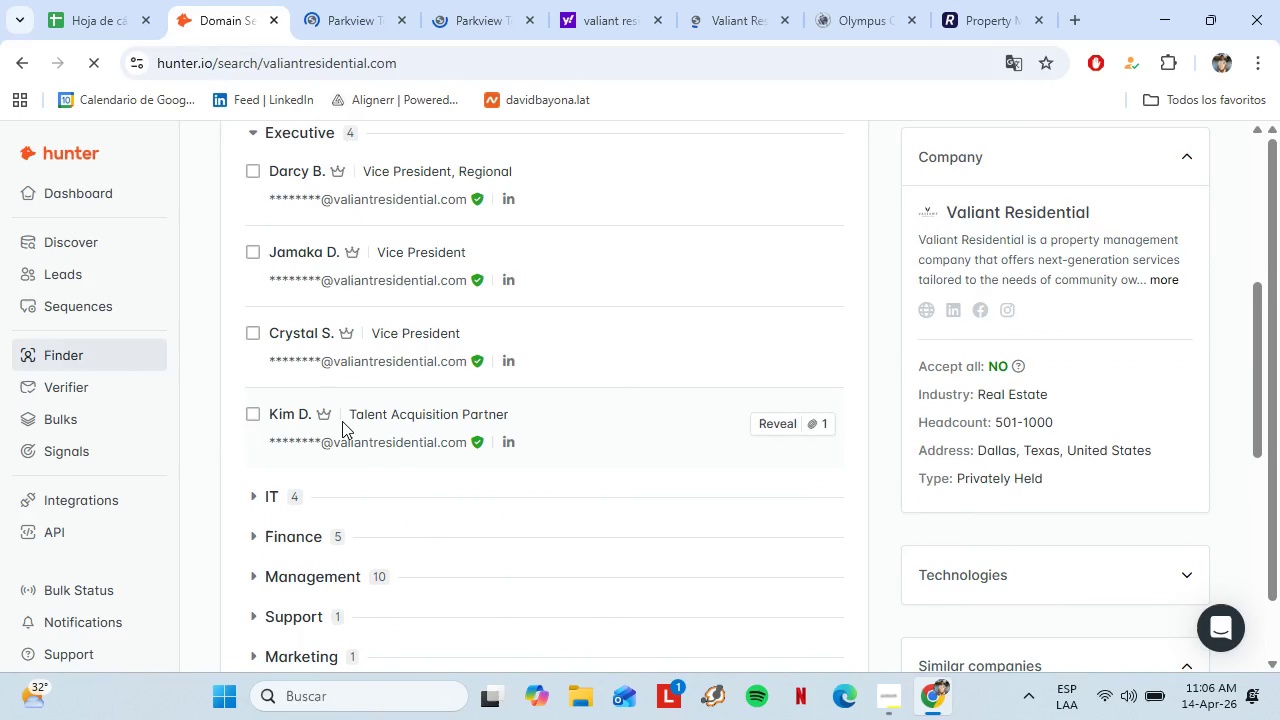 
scroll: coordinate [342, 420], scroll_direction: up, amount: 2.0
 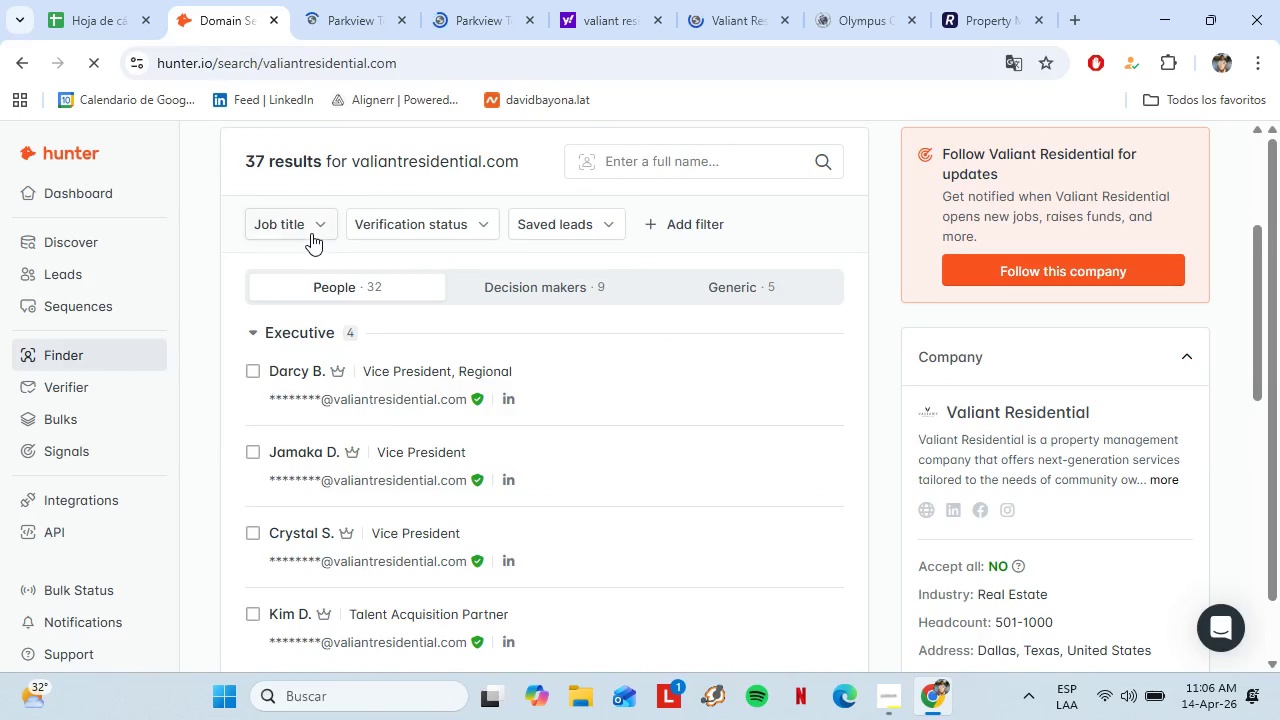 
left_click([311, 233])
 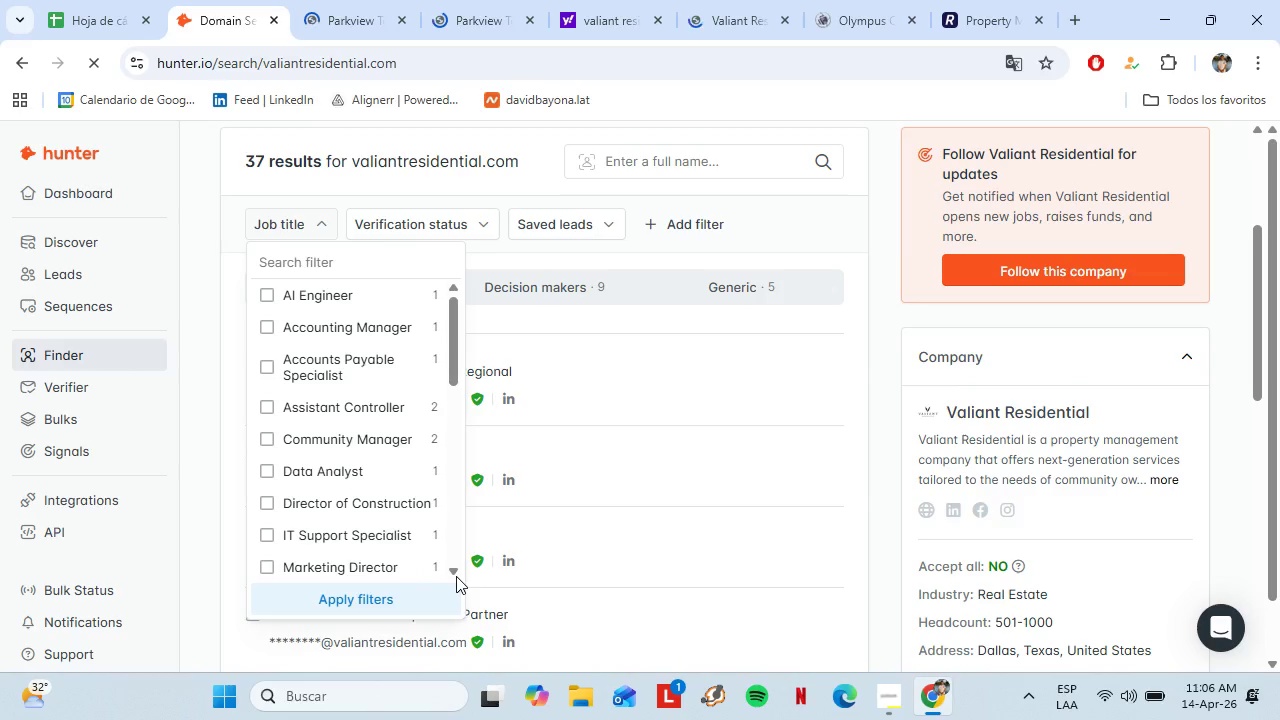 
left_click([453, 570])
 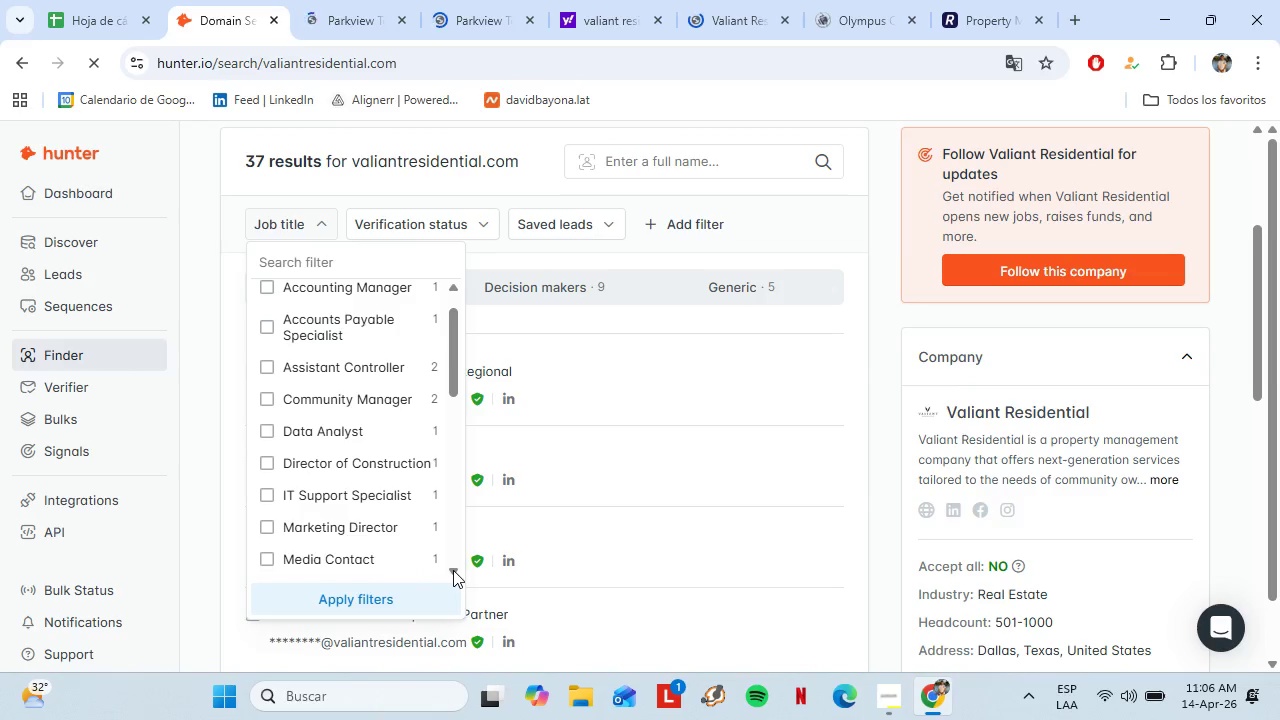 
left_click([453, 570])
 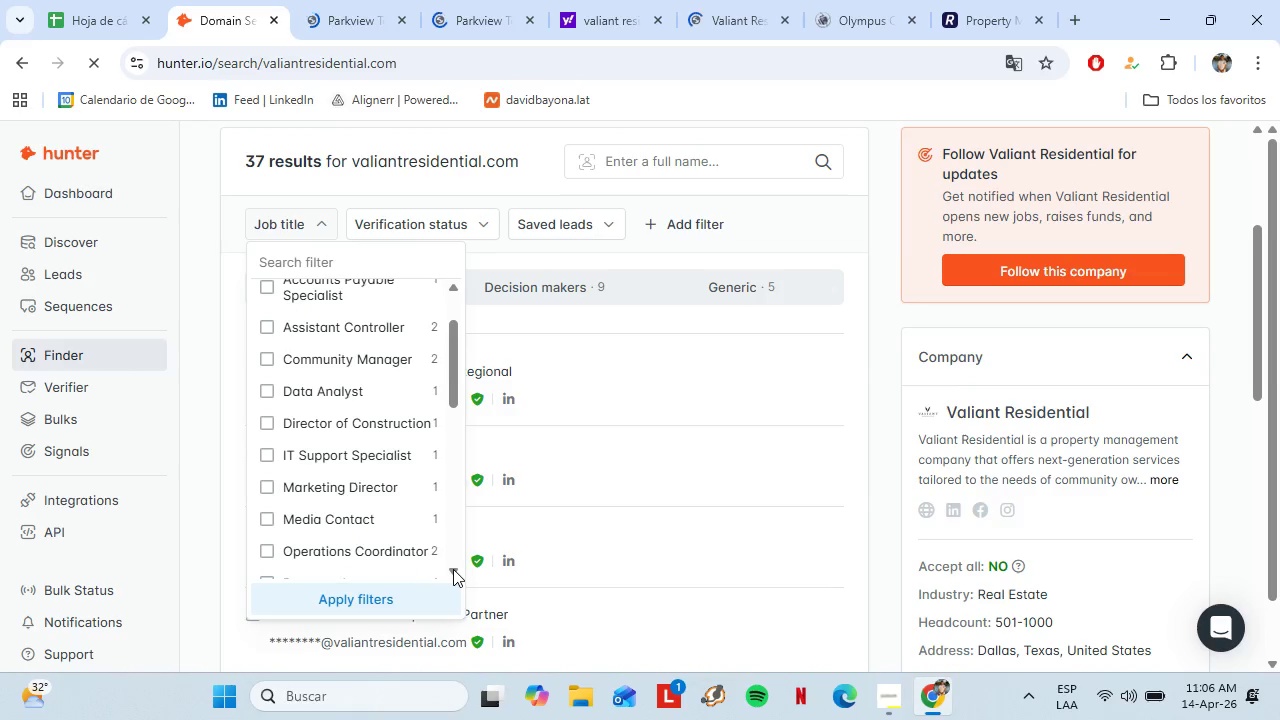 
left_click([453, 569])
 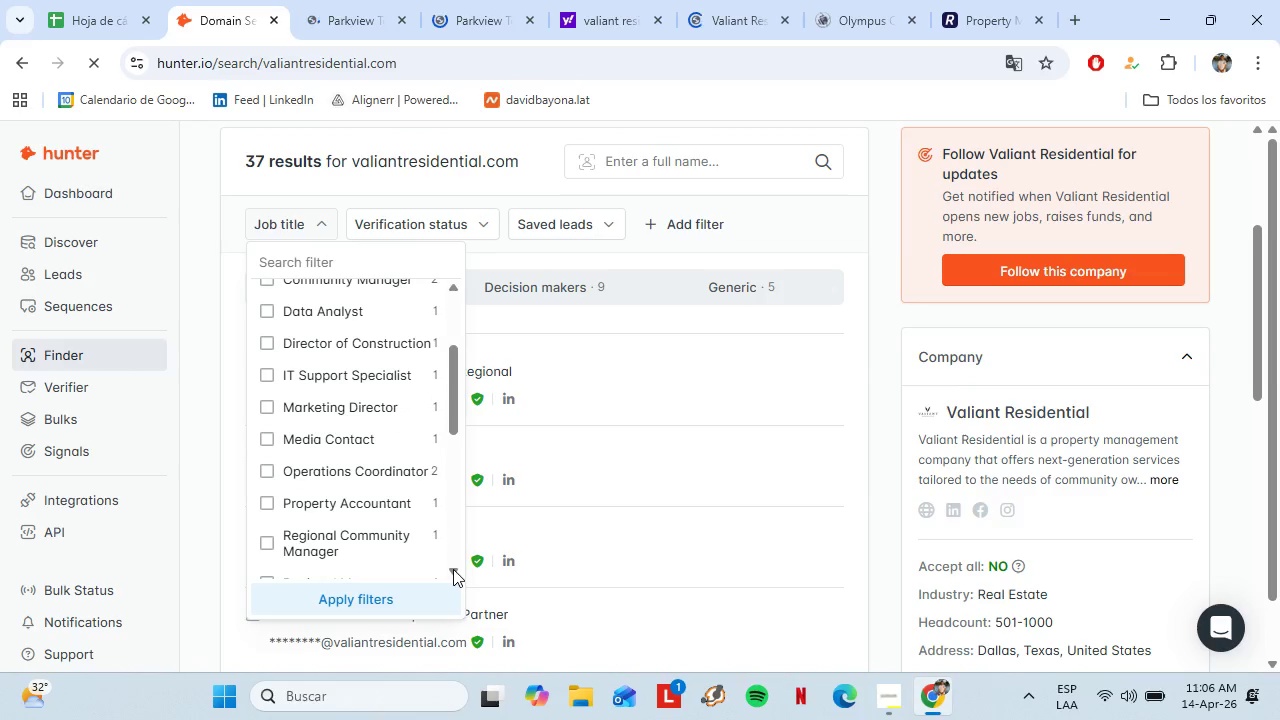 
double_click([453, 569])
 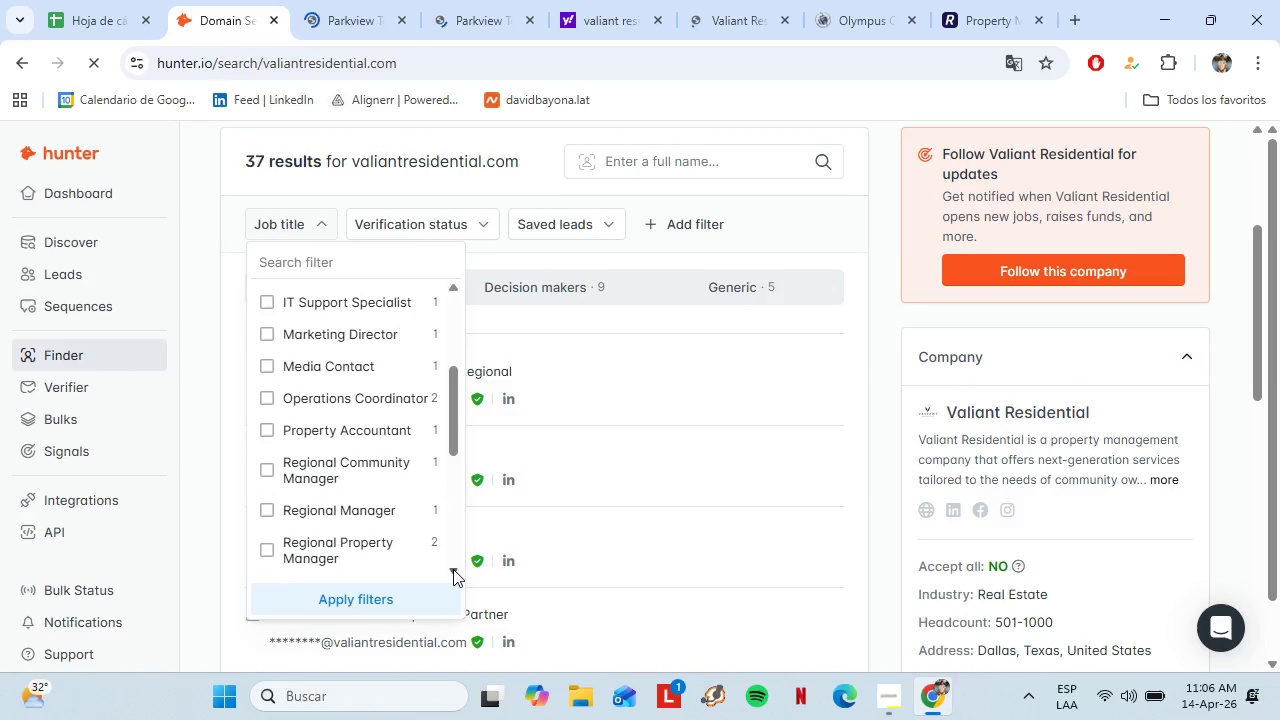 
triple_click([453, 569])
 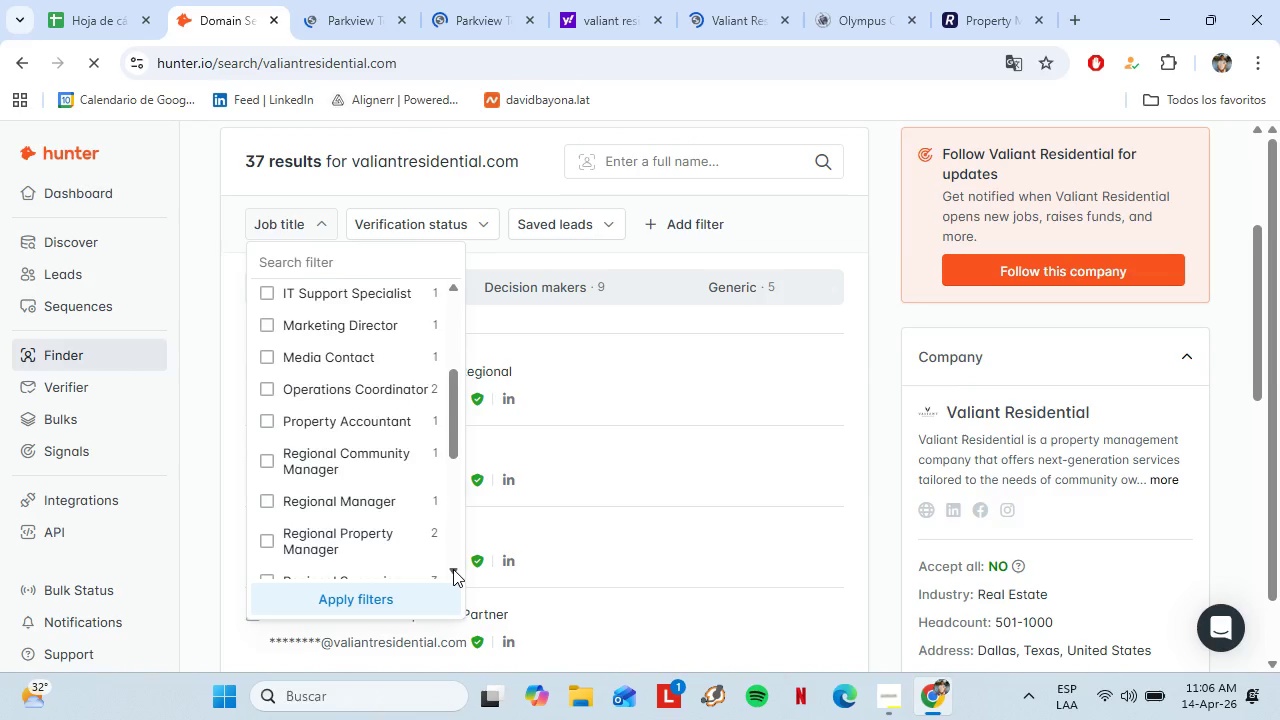 
triple_click([453, 569])
 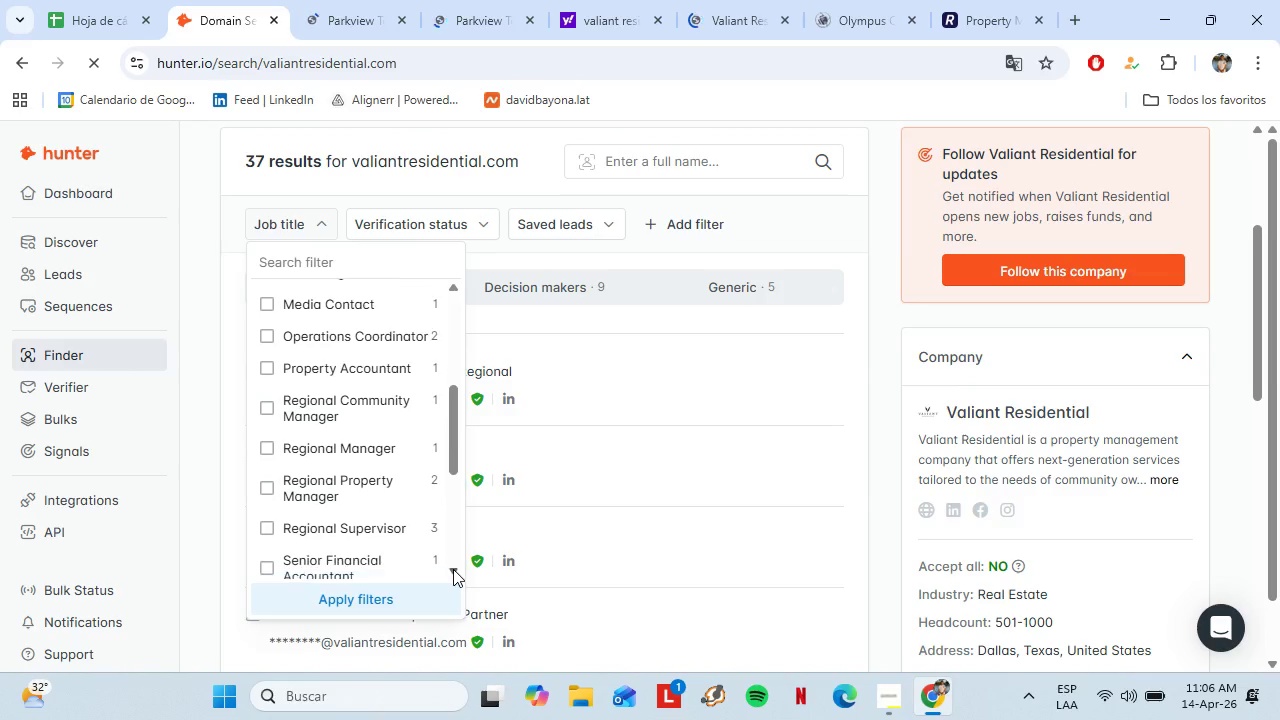 
triple_click([453, 569])
 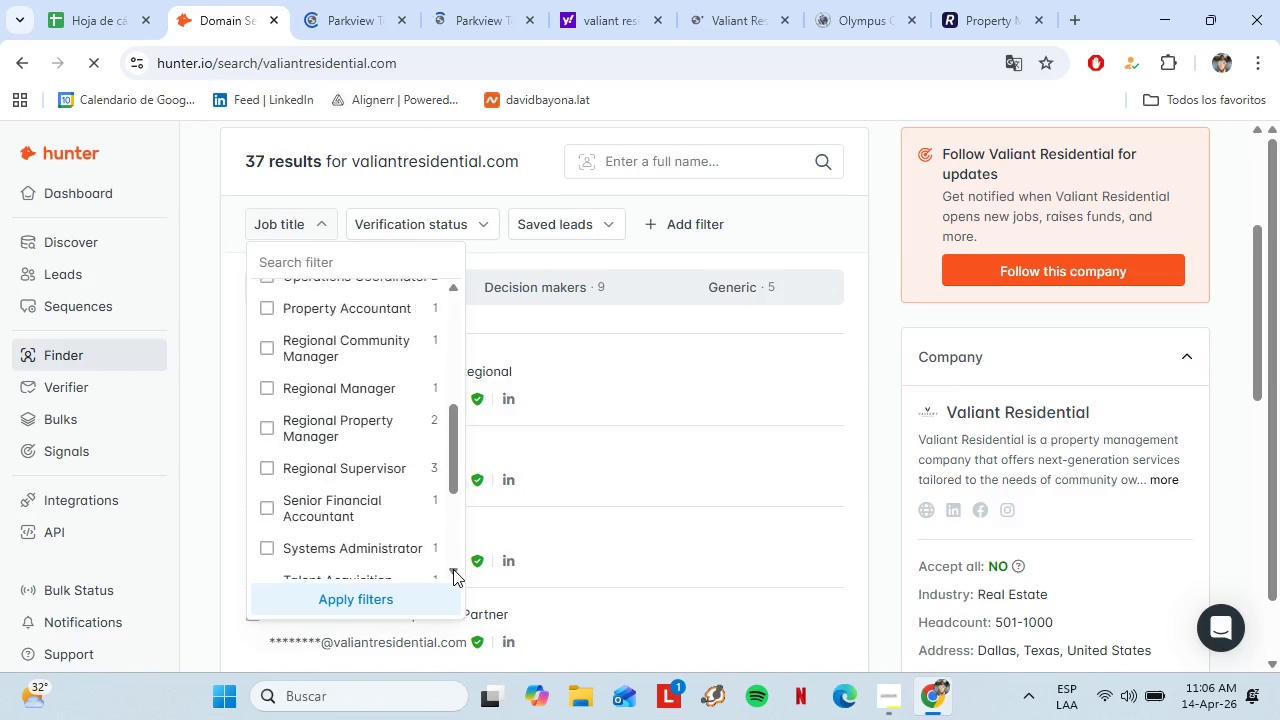 
triple_click([453, 569])
 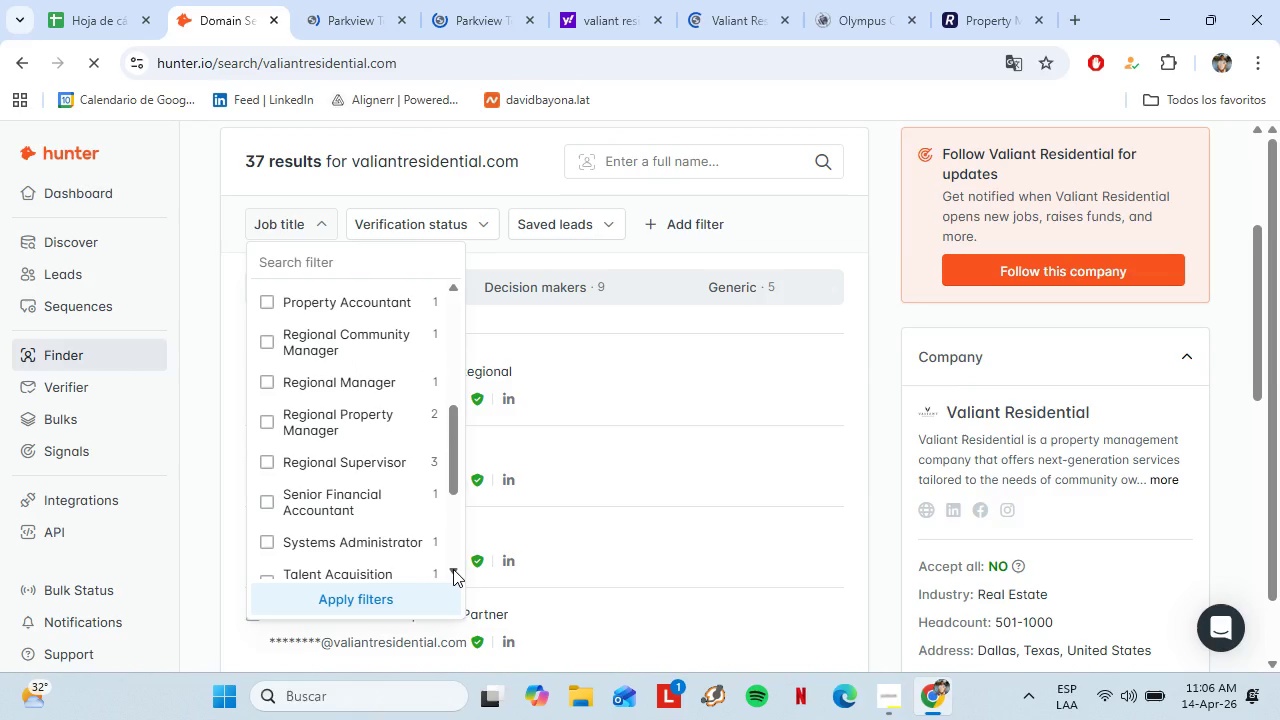 
left_click([453, 569])
 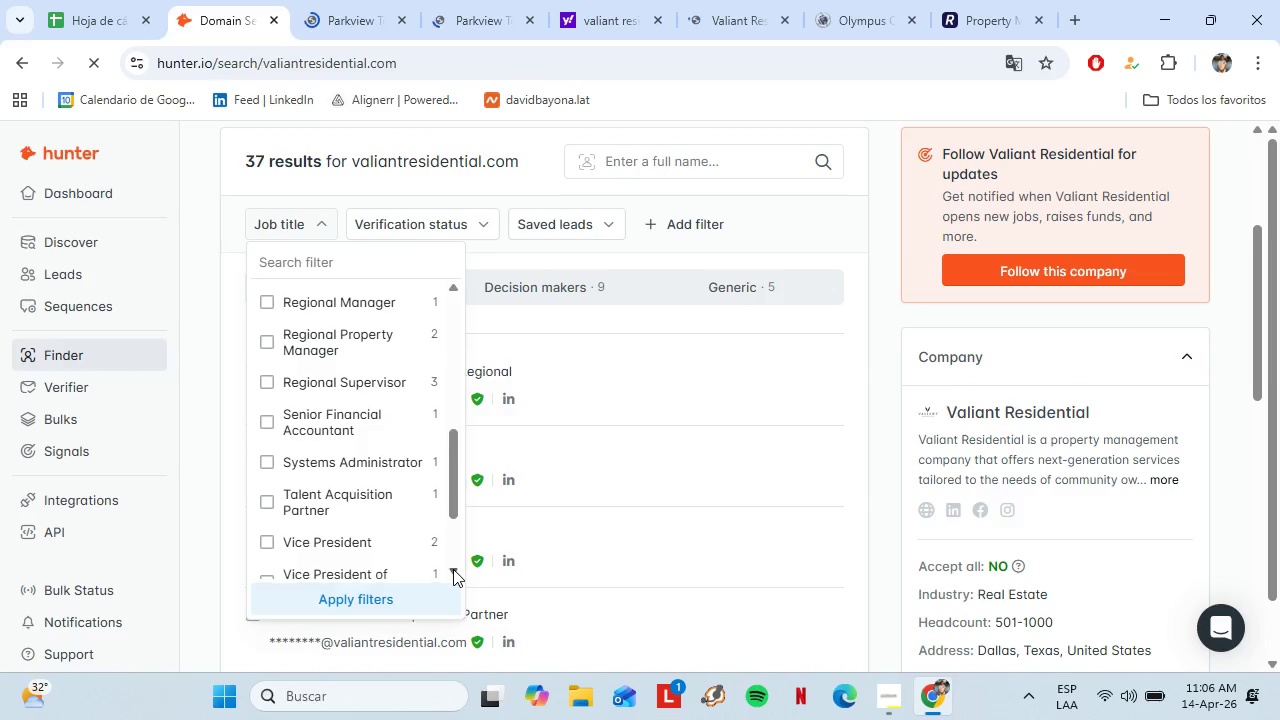 
double_click([453, 569])
 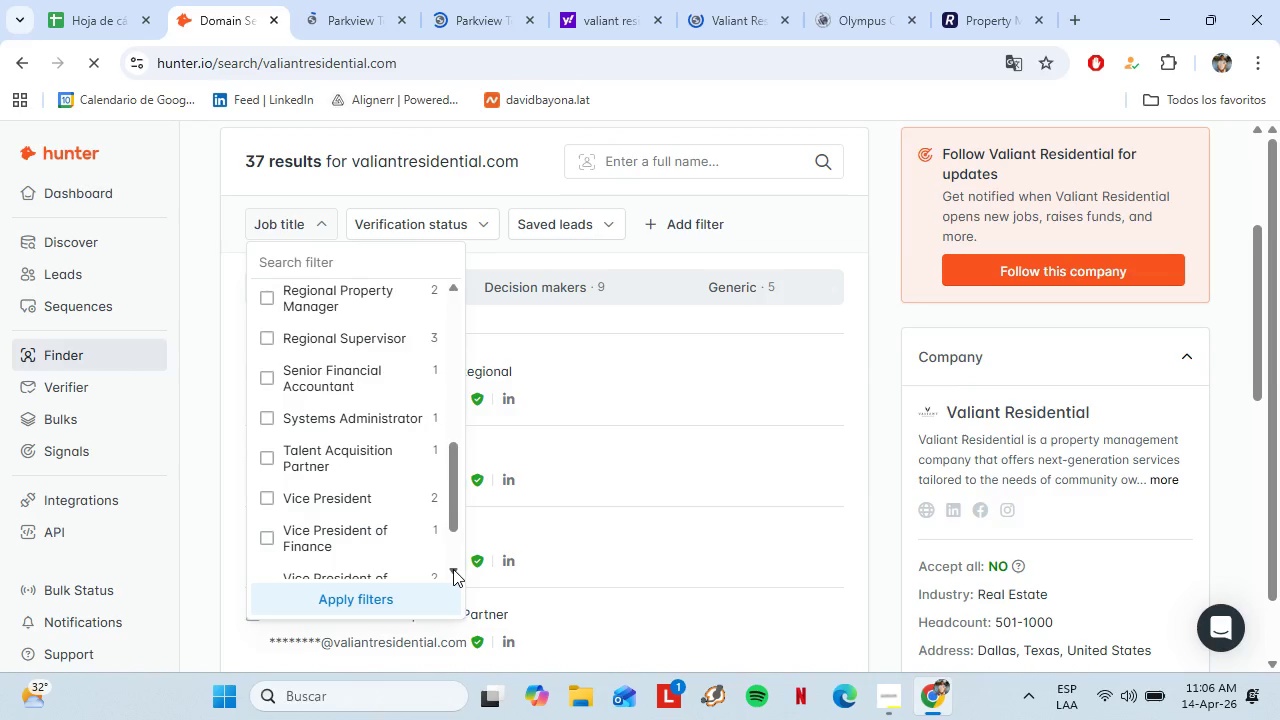 
left_click([453, 569])
 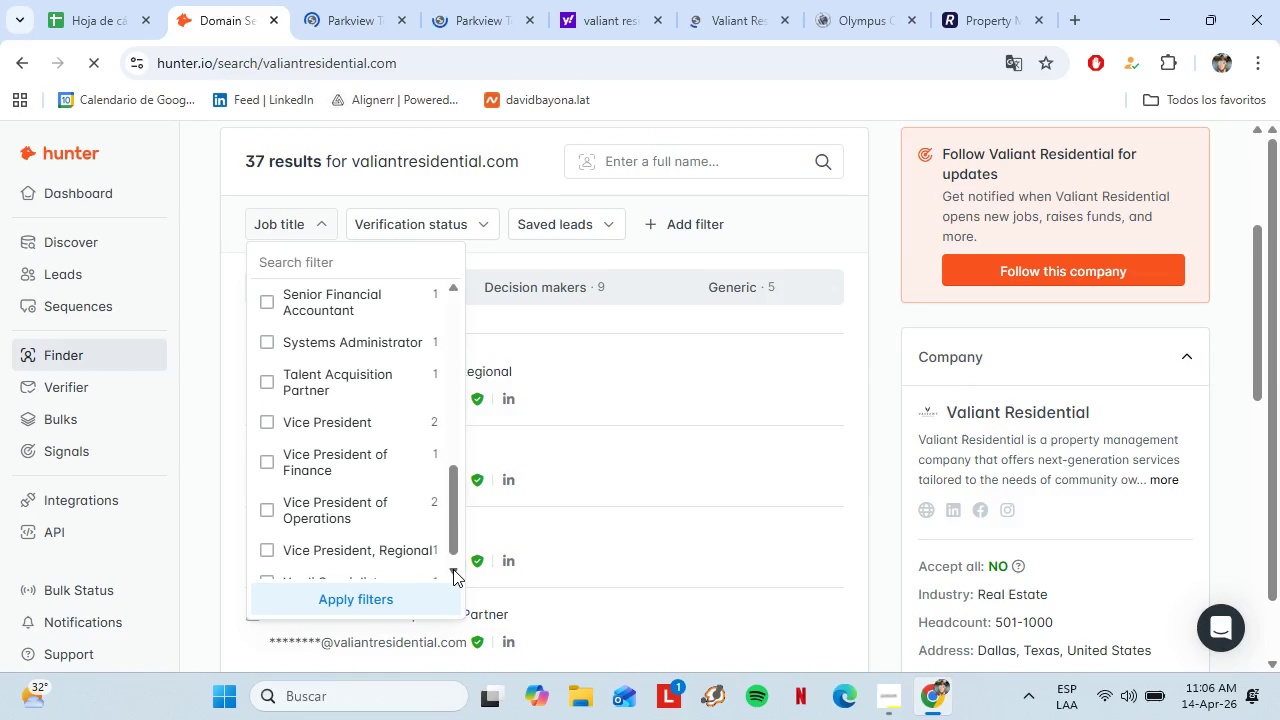 
double_click([453, 569])
 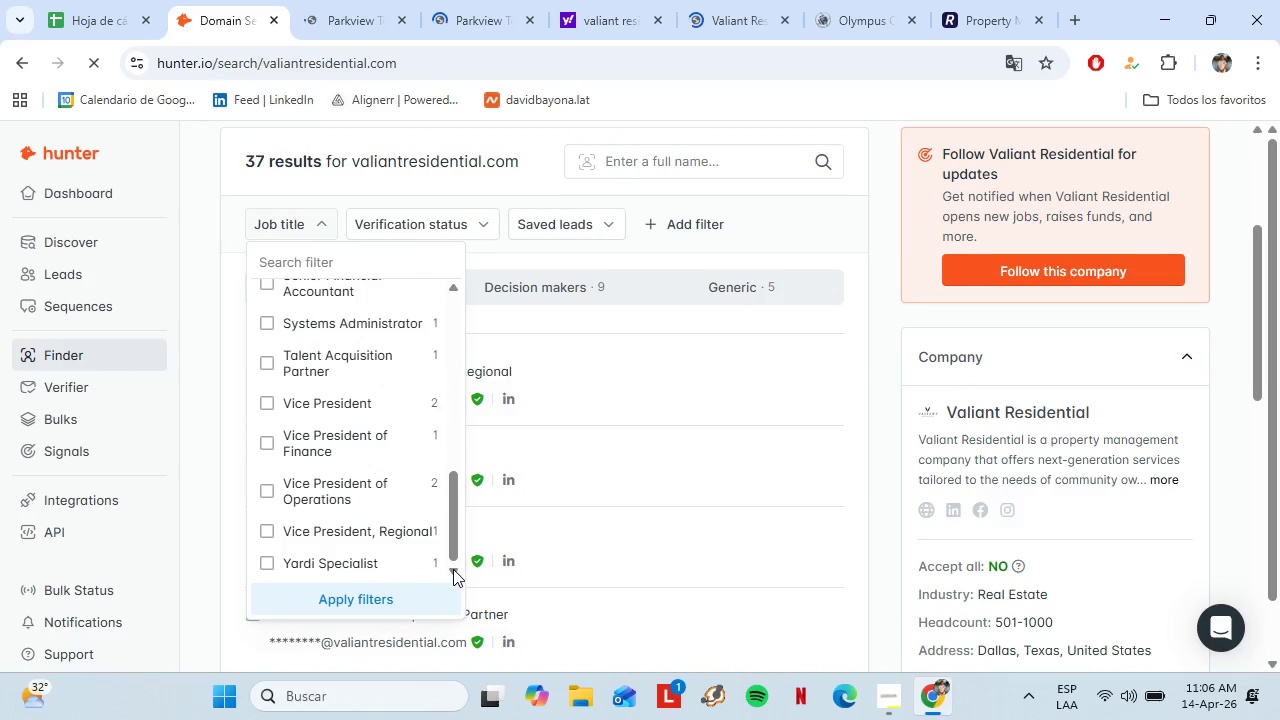 
triple_click([453, 569])
 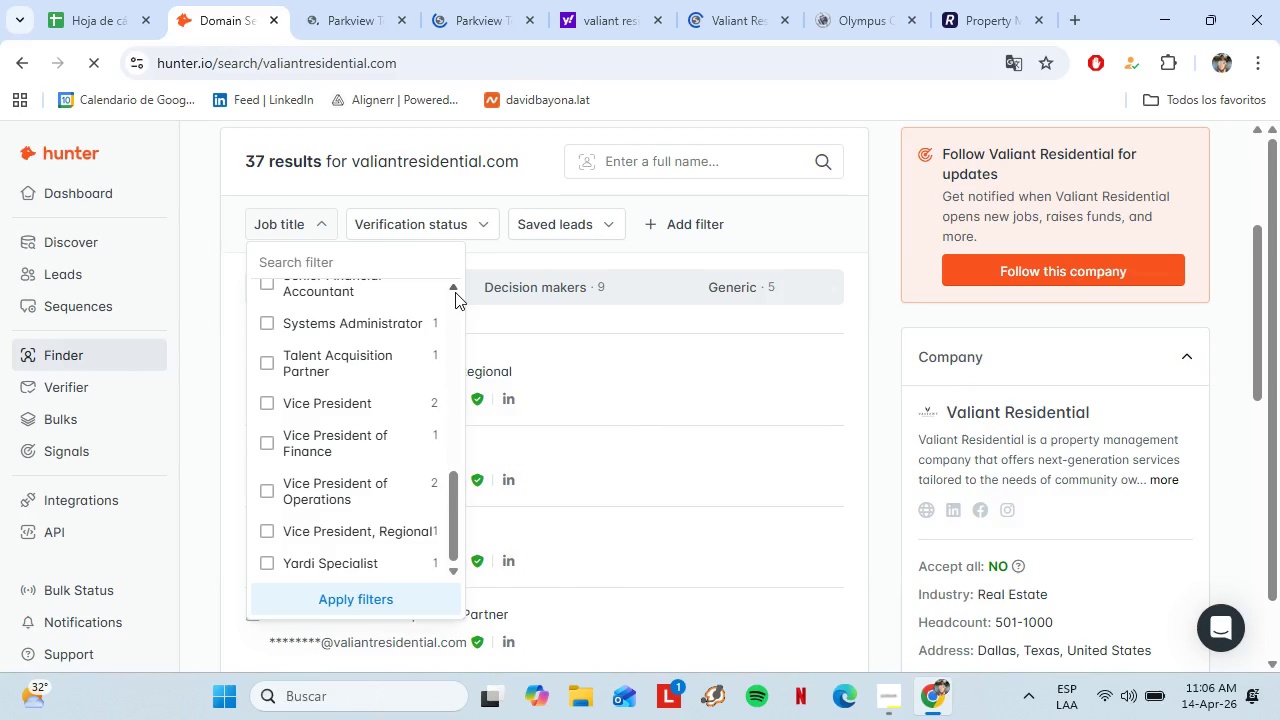 
double_click([455, 292])
 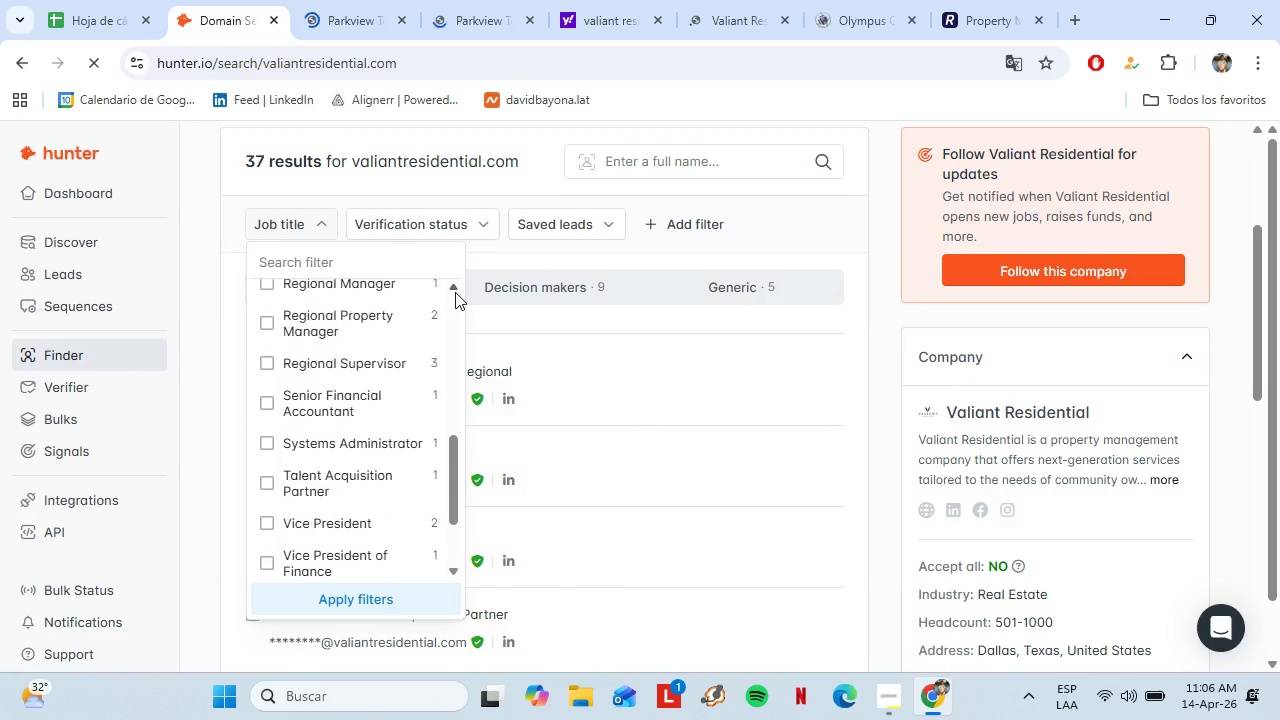 
triple_click([455, 292])
 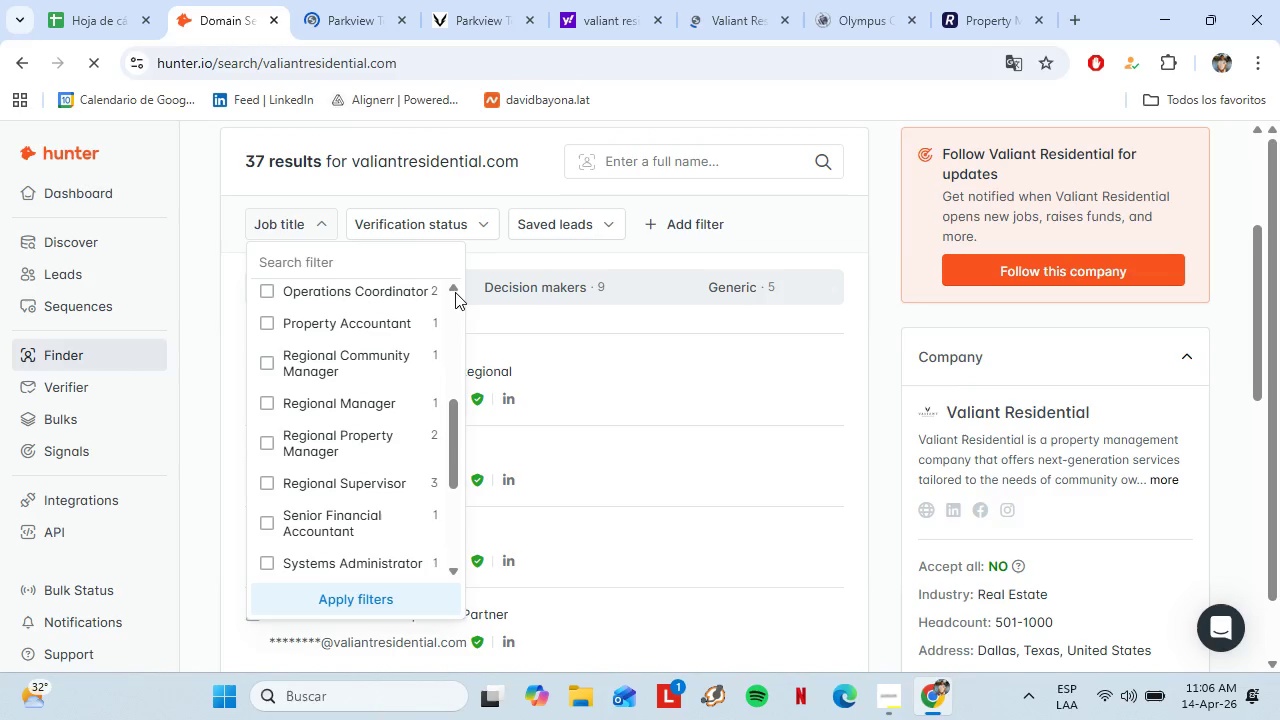 
wait(22.39)
 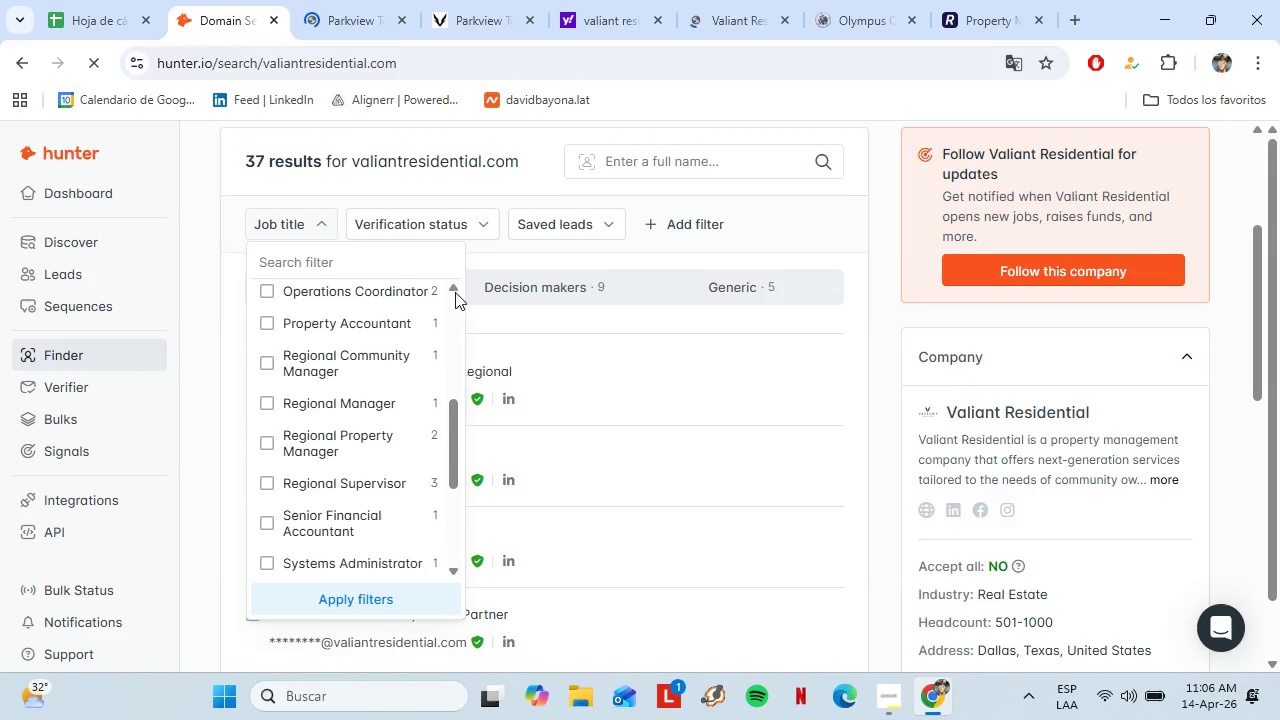 
scroll: coordinate [376, 414], scroll_direction: down, amount: 5.0
 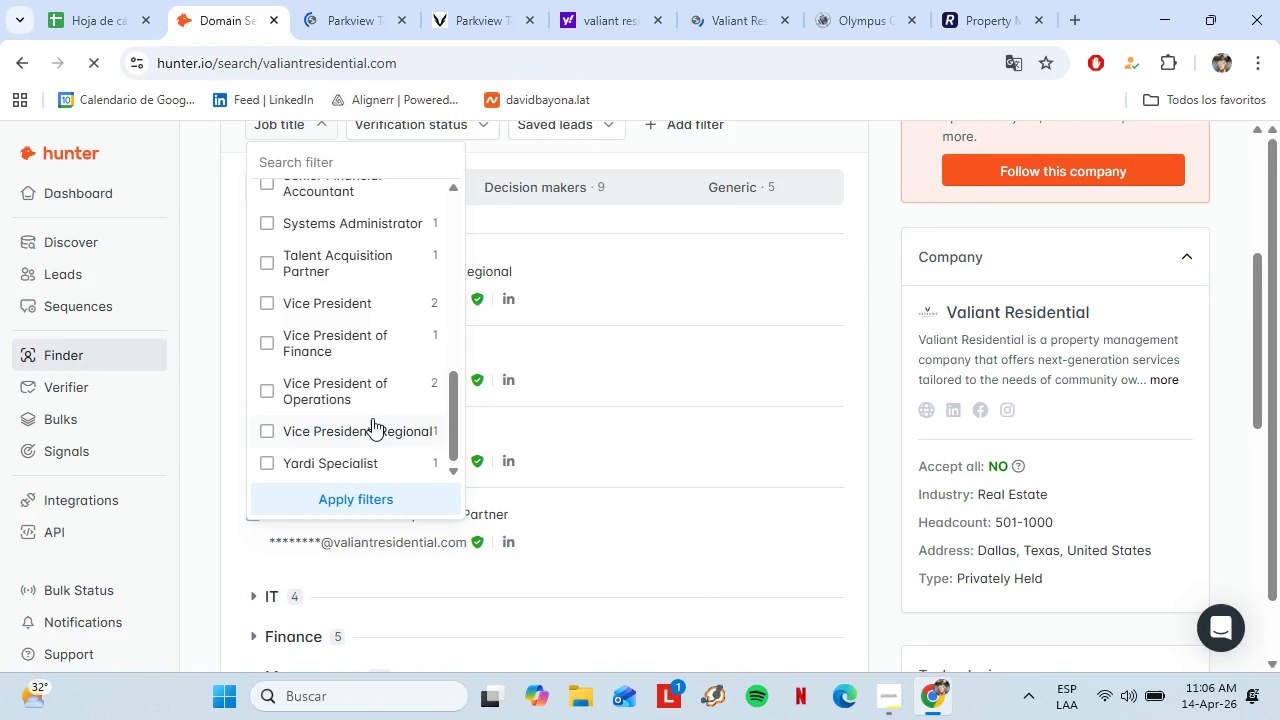 
scroll: coordinate [412, 346], scroll_direction: up, amount: 9.0
 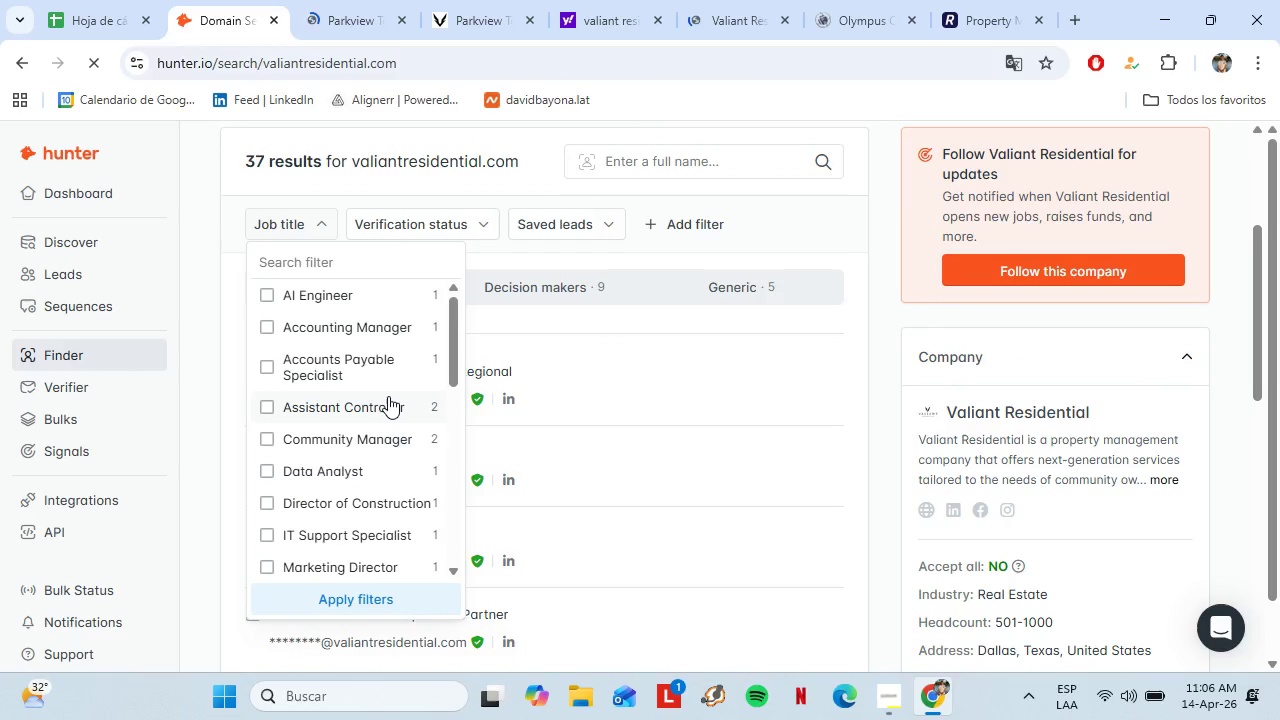 
scroll: coordinate [375, 442], scroll_direction: down, amount: 3.0
 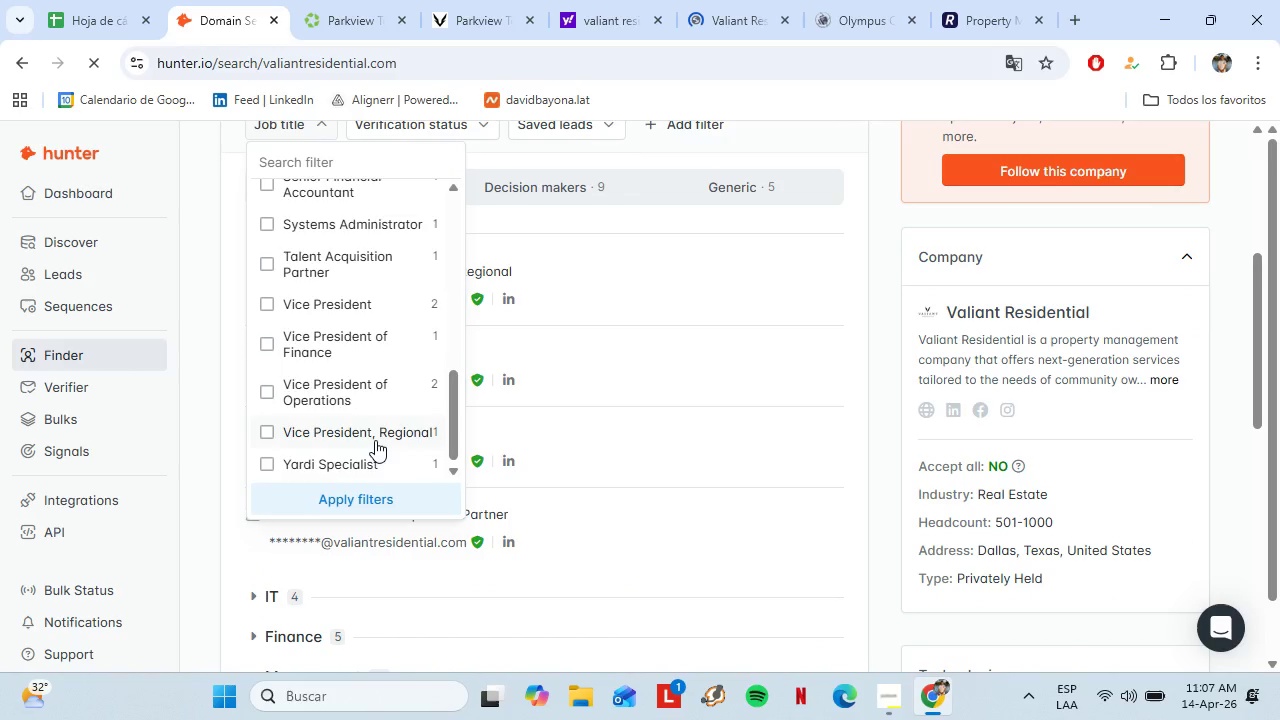 
scroll: coordinate [374, 382], scroll_direction: up, amount: 6.0
 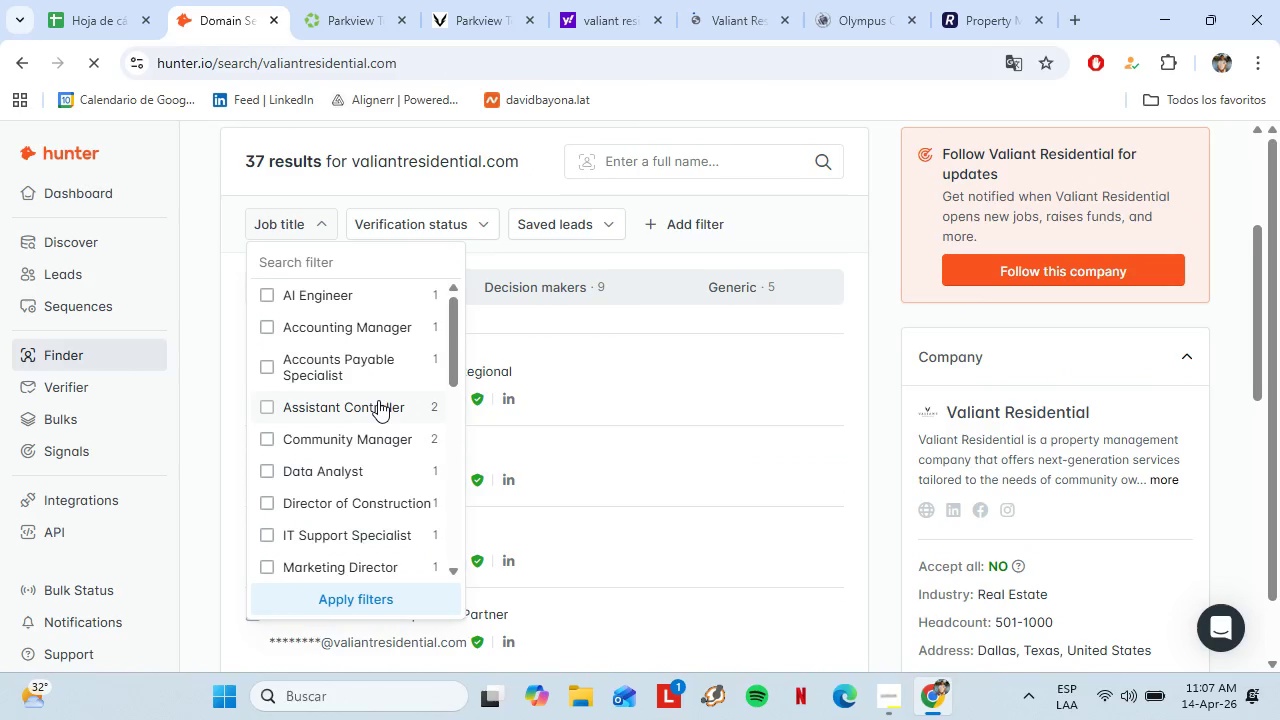 
scroll: coordinate [378, 400], scroll_direction: down, amount: 1.0
 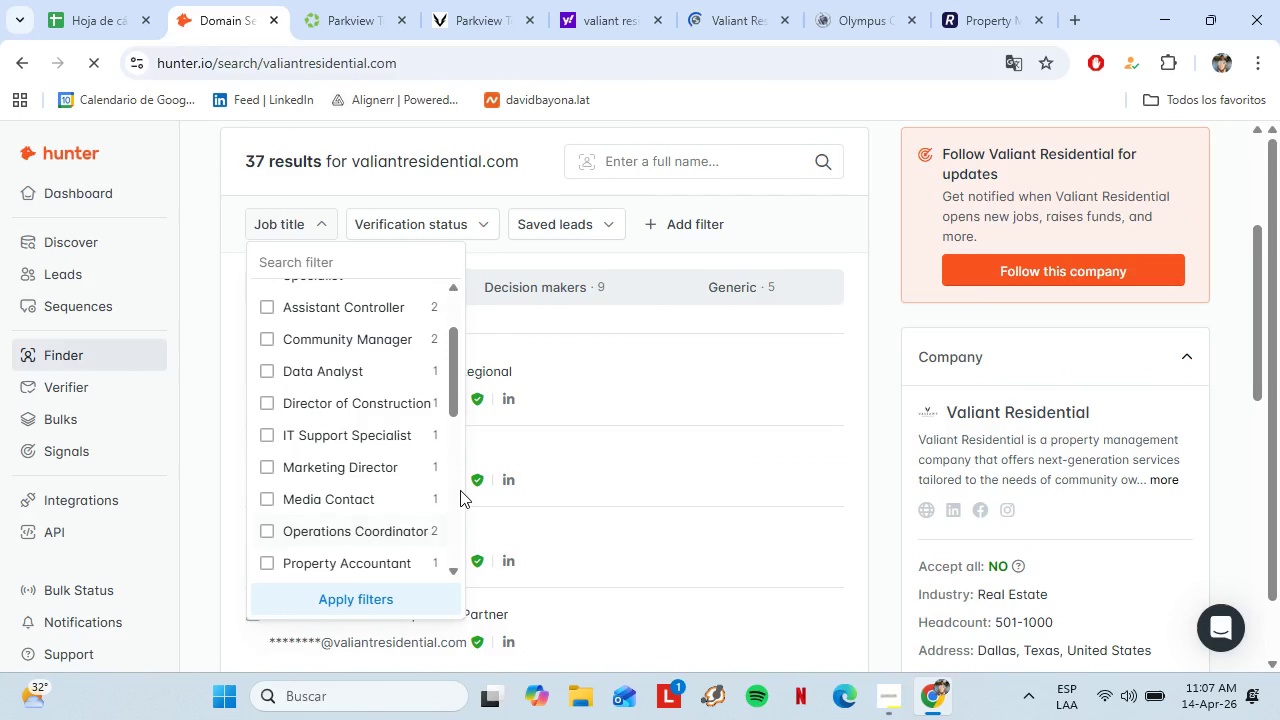 
wait(5.99)
 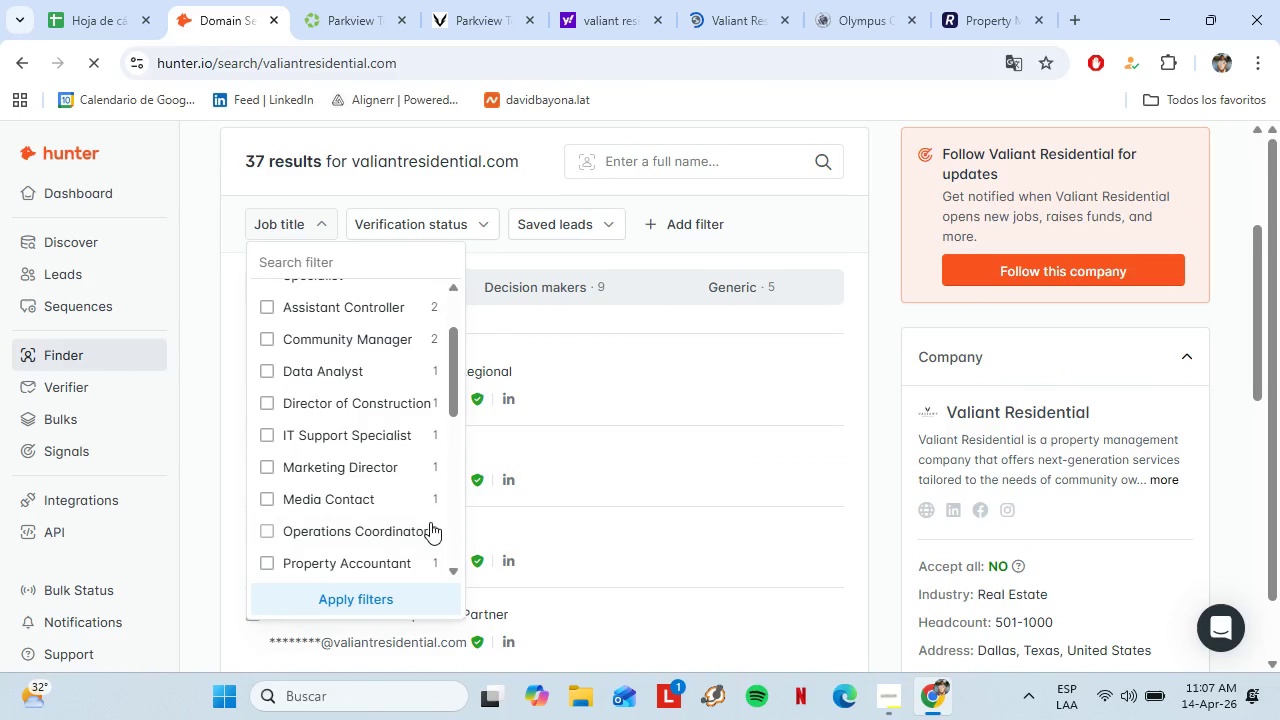 
double_click([453, 574])
 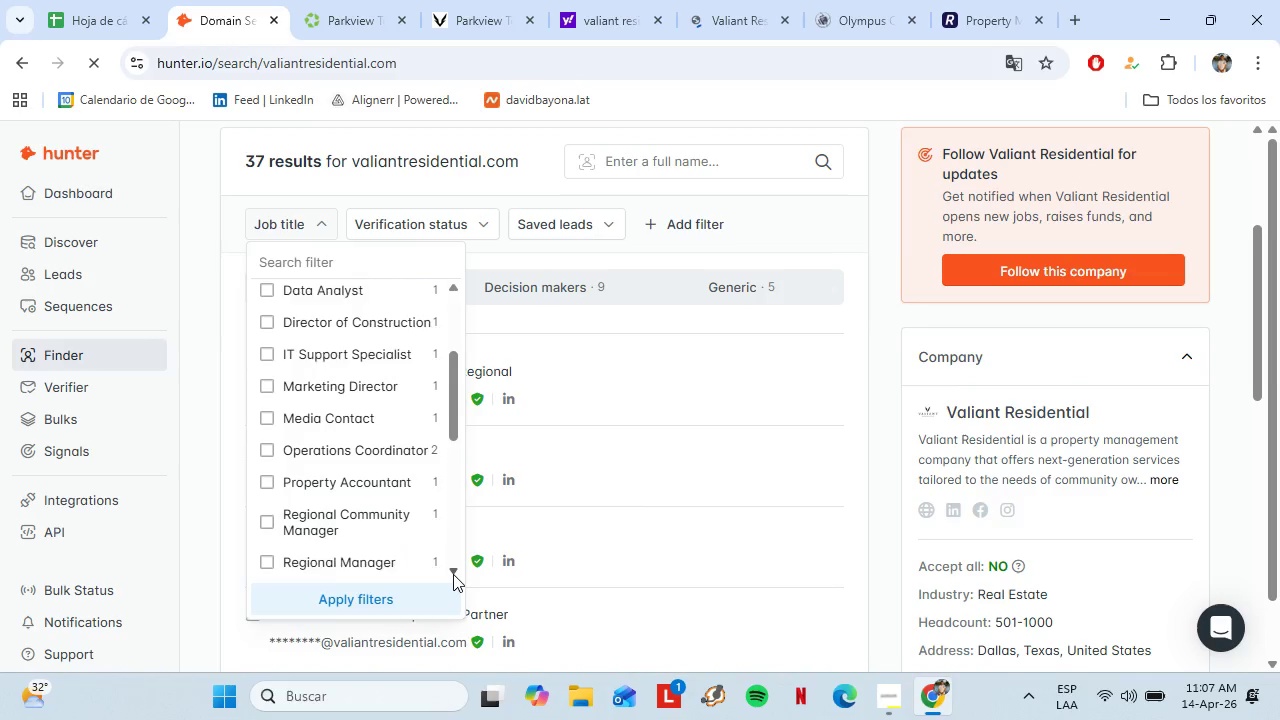 
double_click([453, 574])
 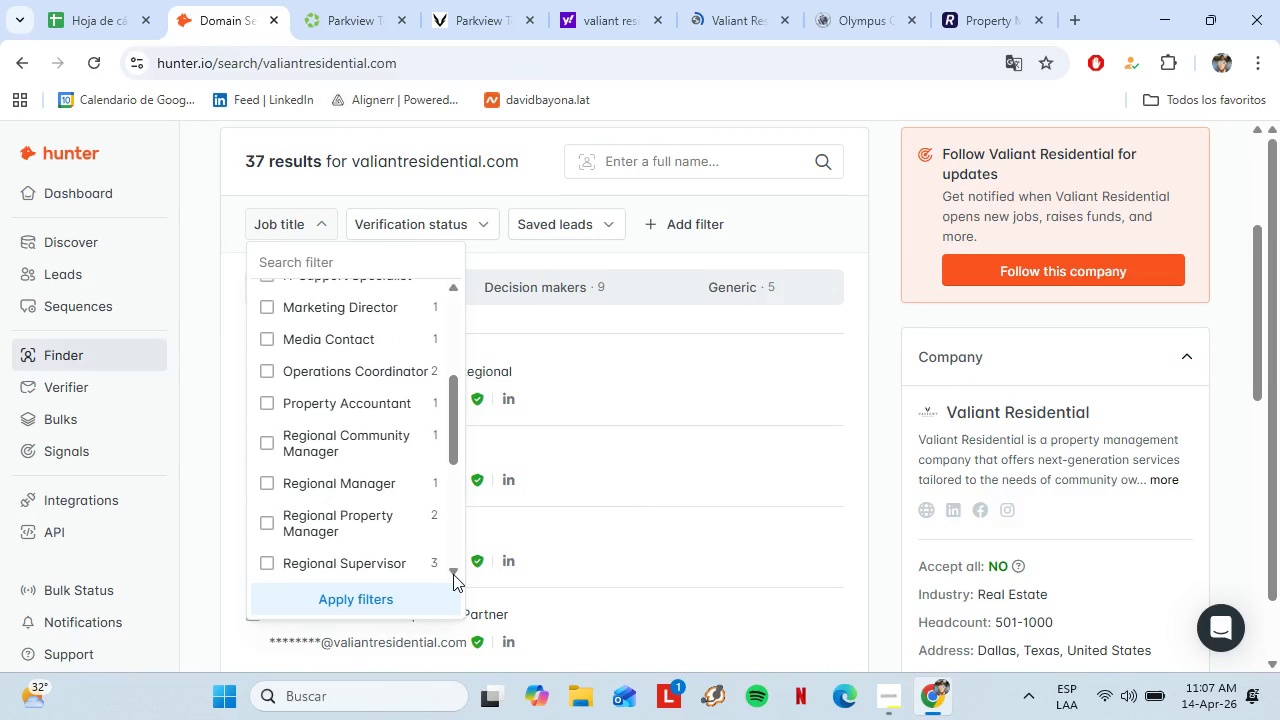 
wait(11.0)
 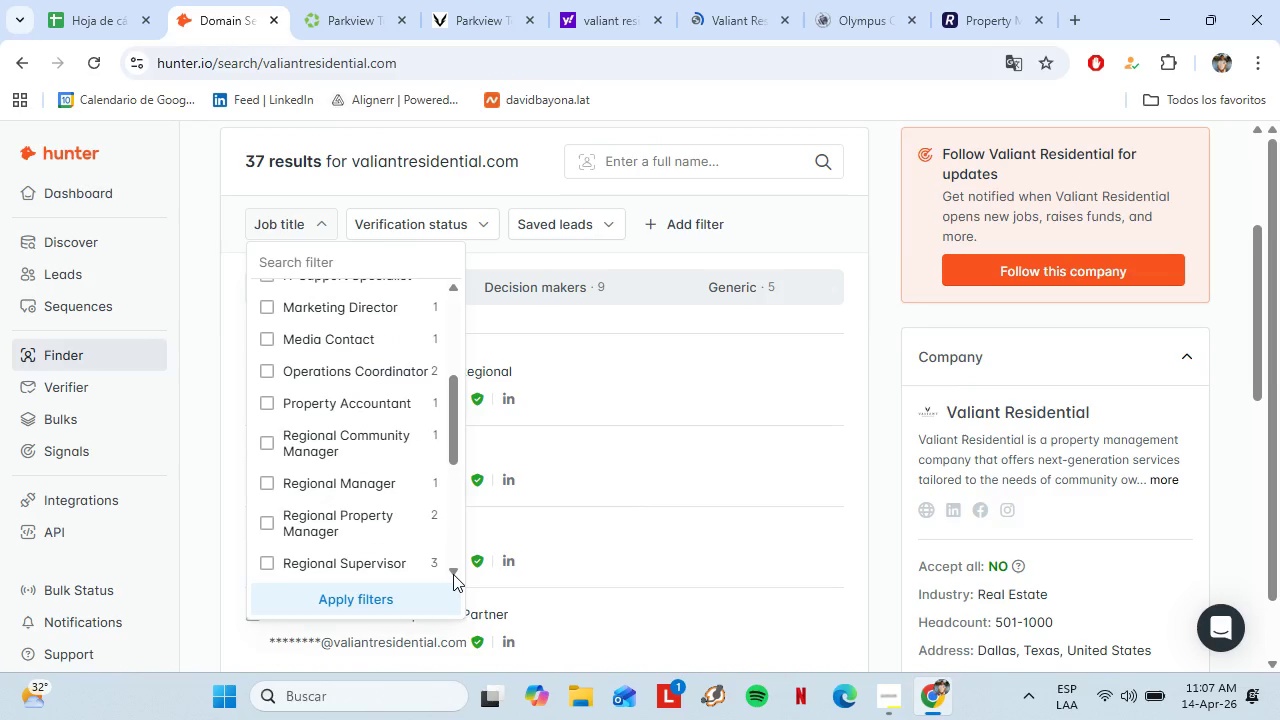 
double_click([456, 574])
 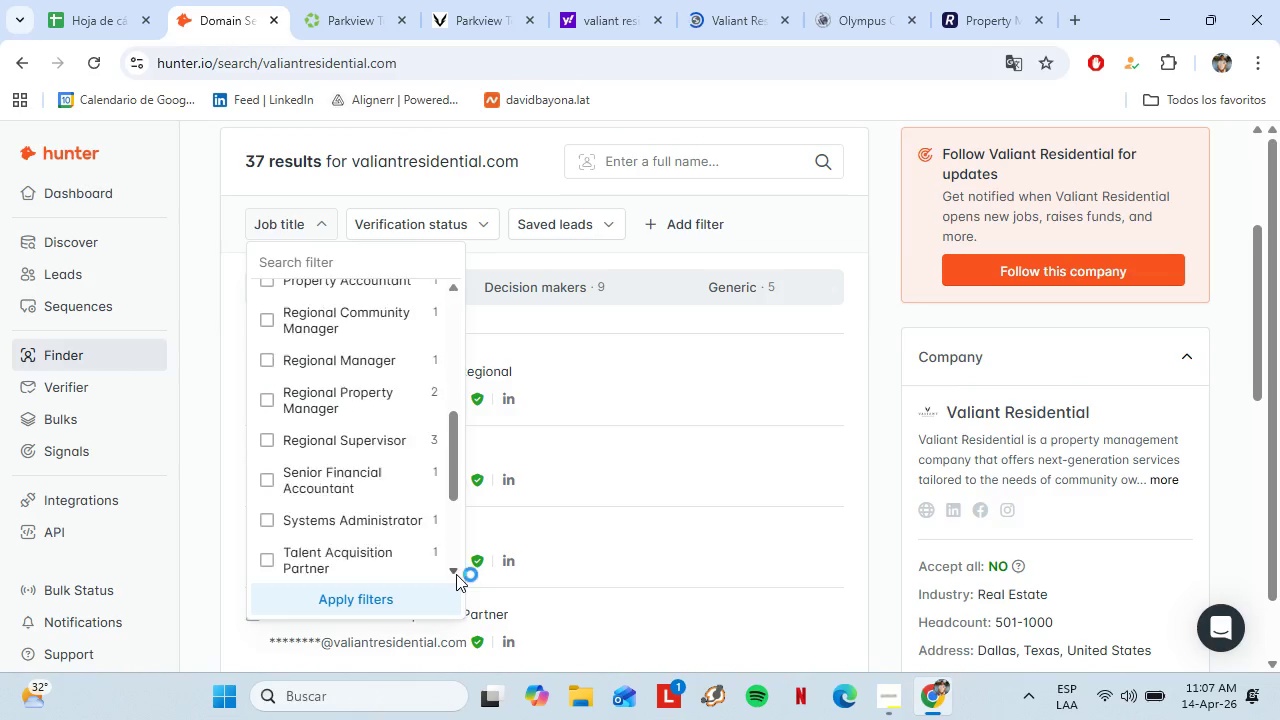 
triple_click([456, 574])
 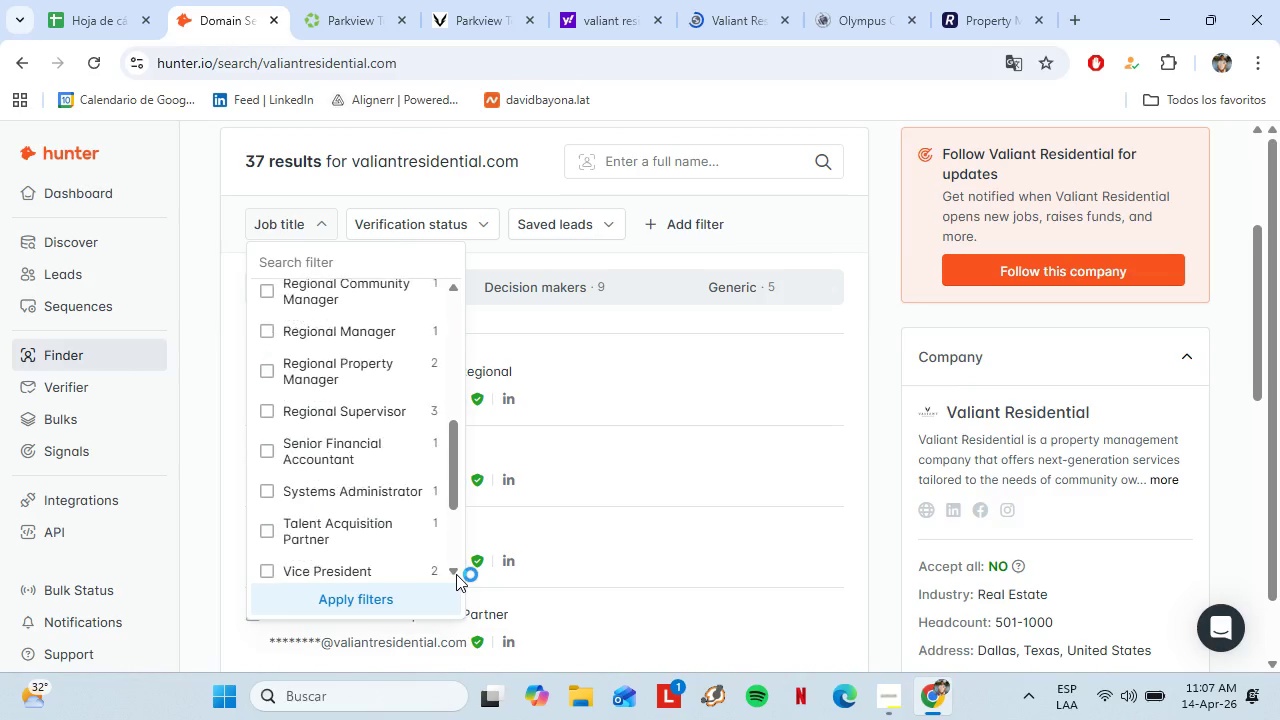 
triple_click([456, 574])
 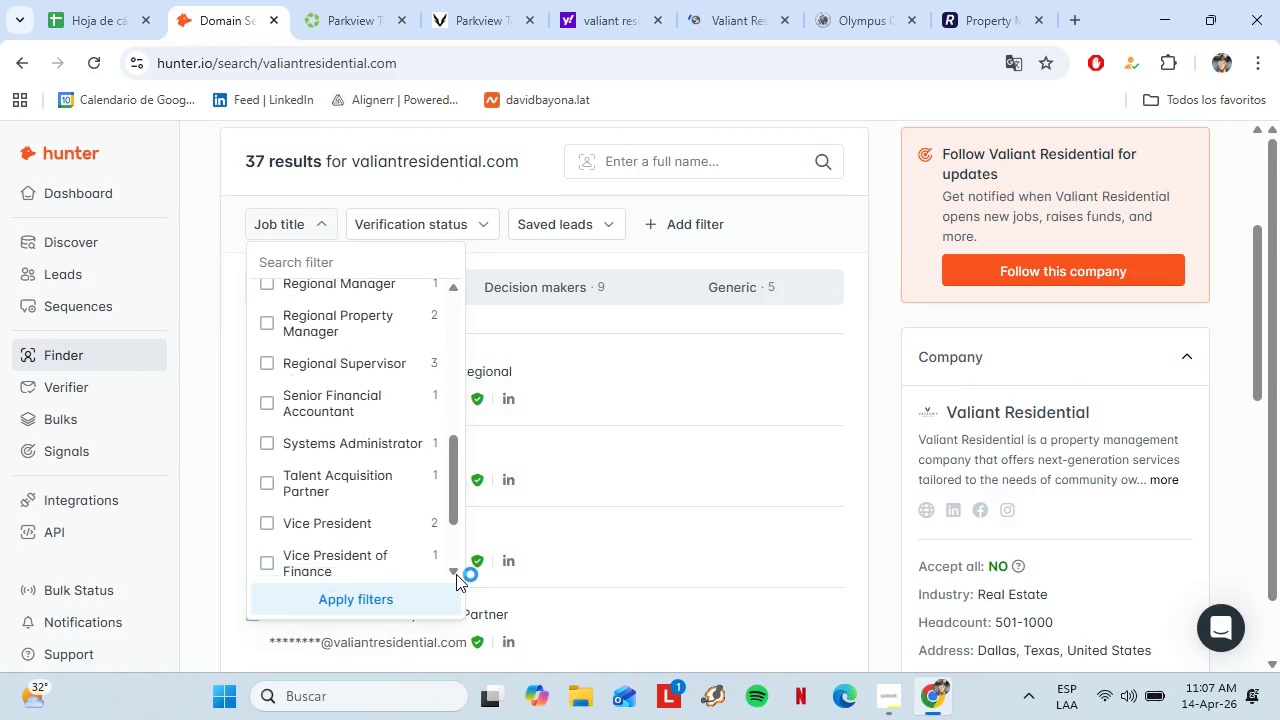 
triple_click([456, 574])
 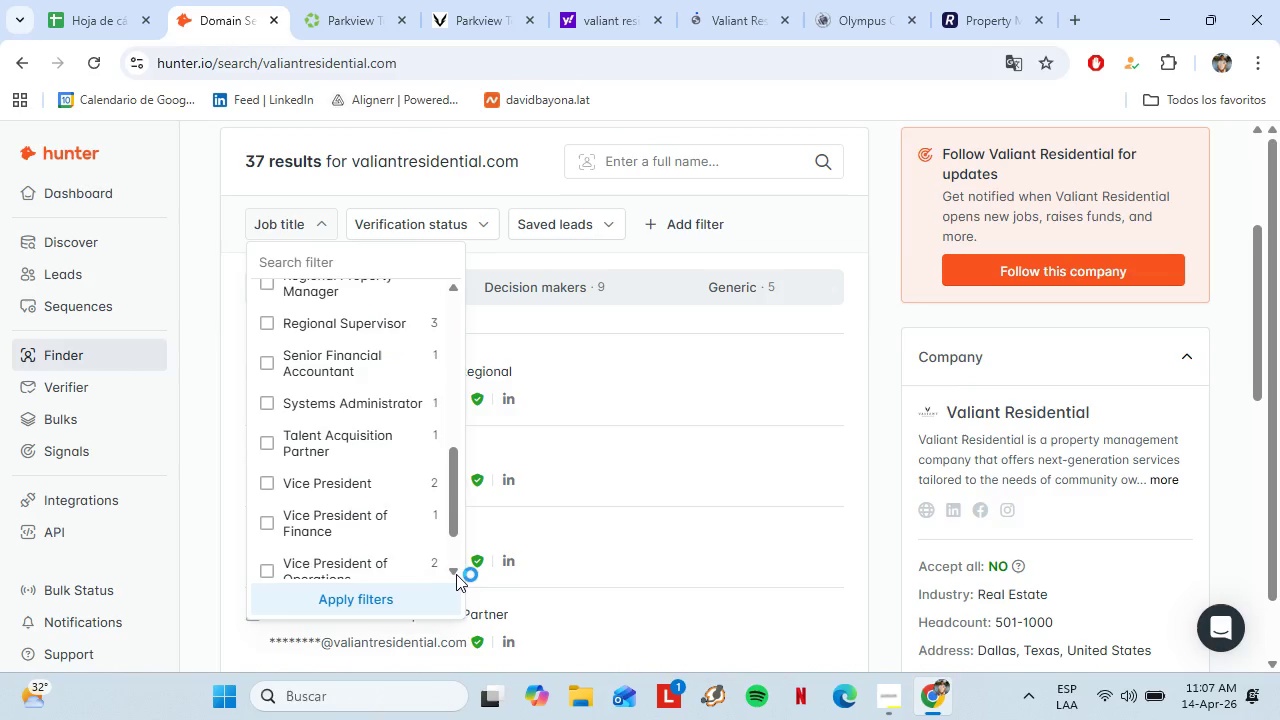 
triple_click([456, 574])
 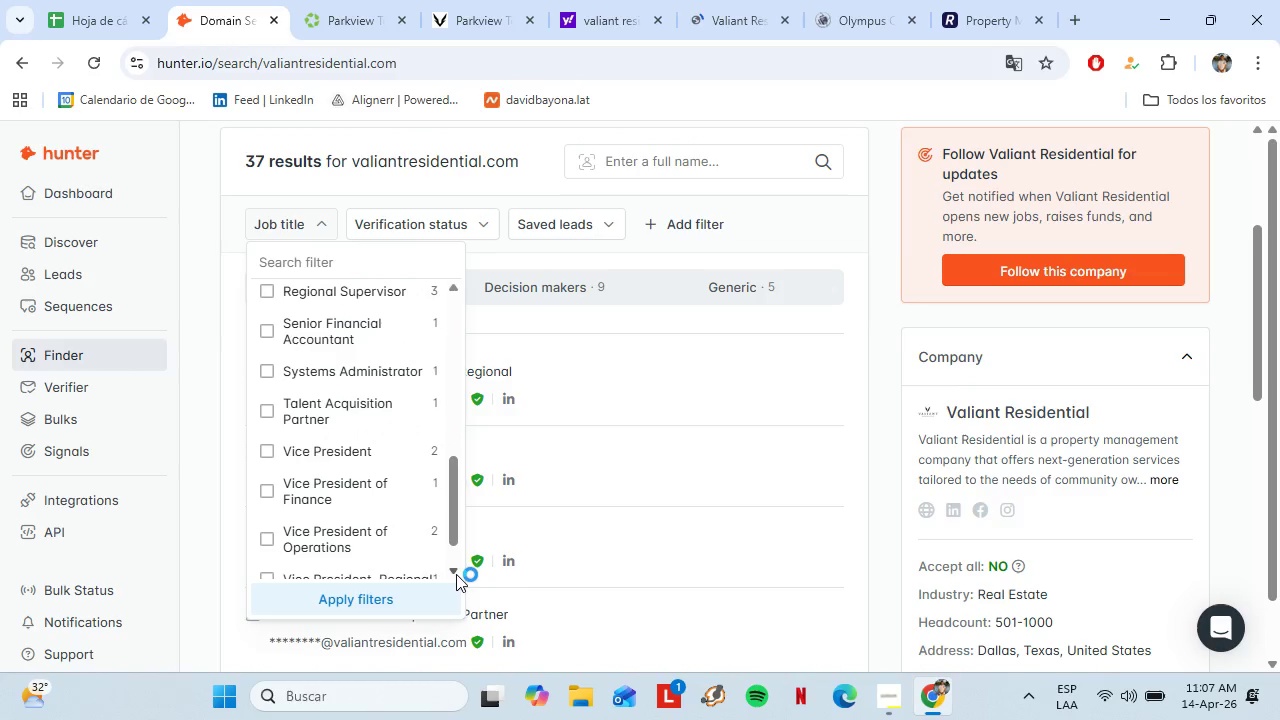 
triple_click([456, 574])
 